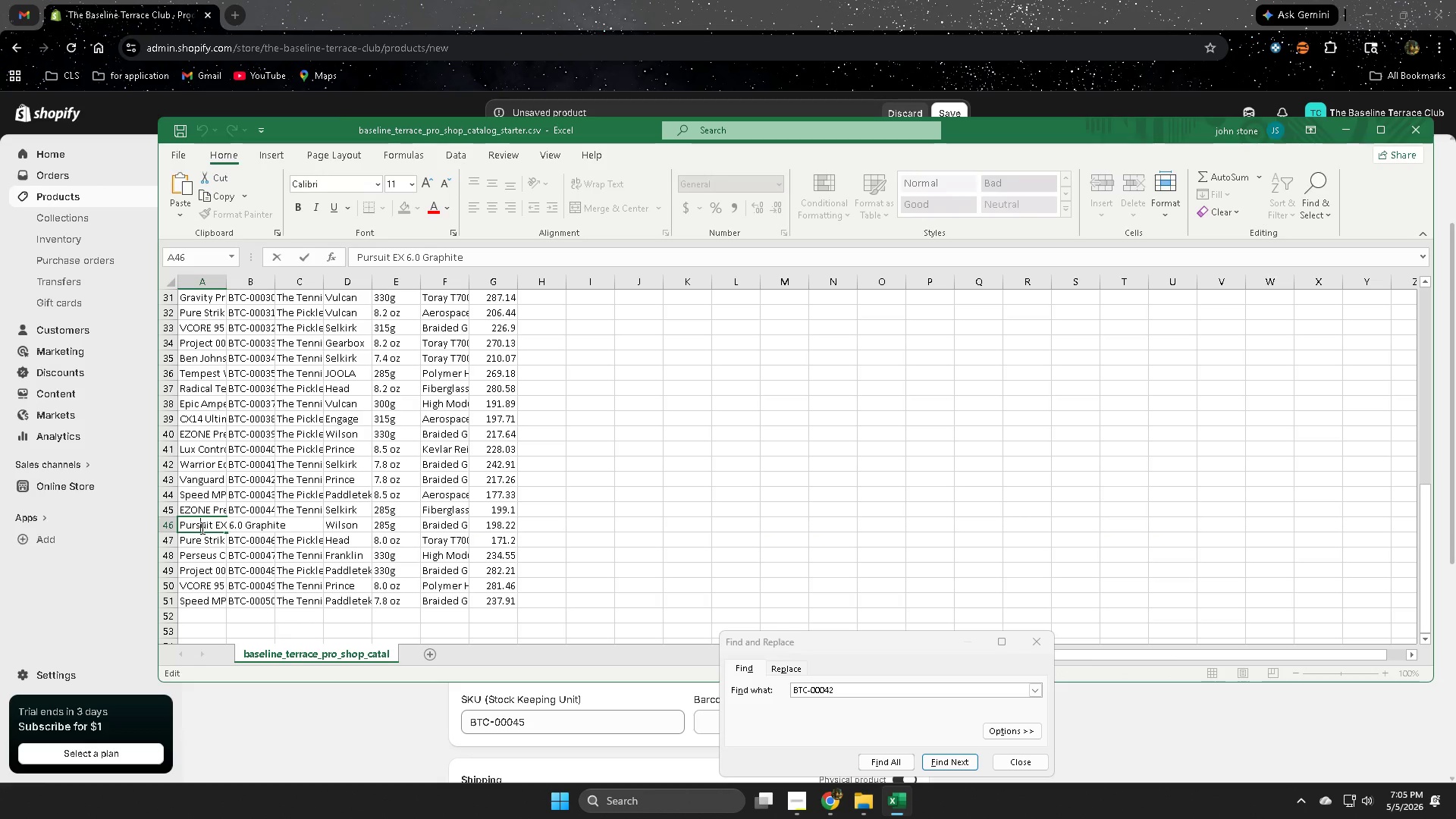 
triple_click([201, 528])
 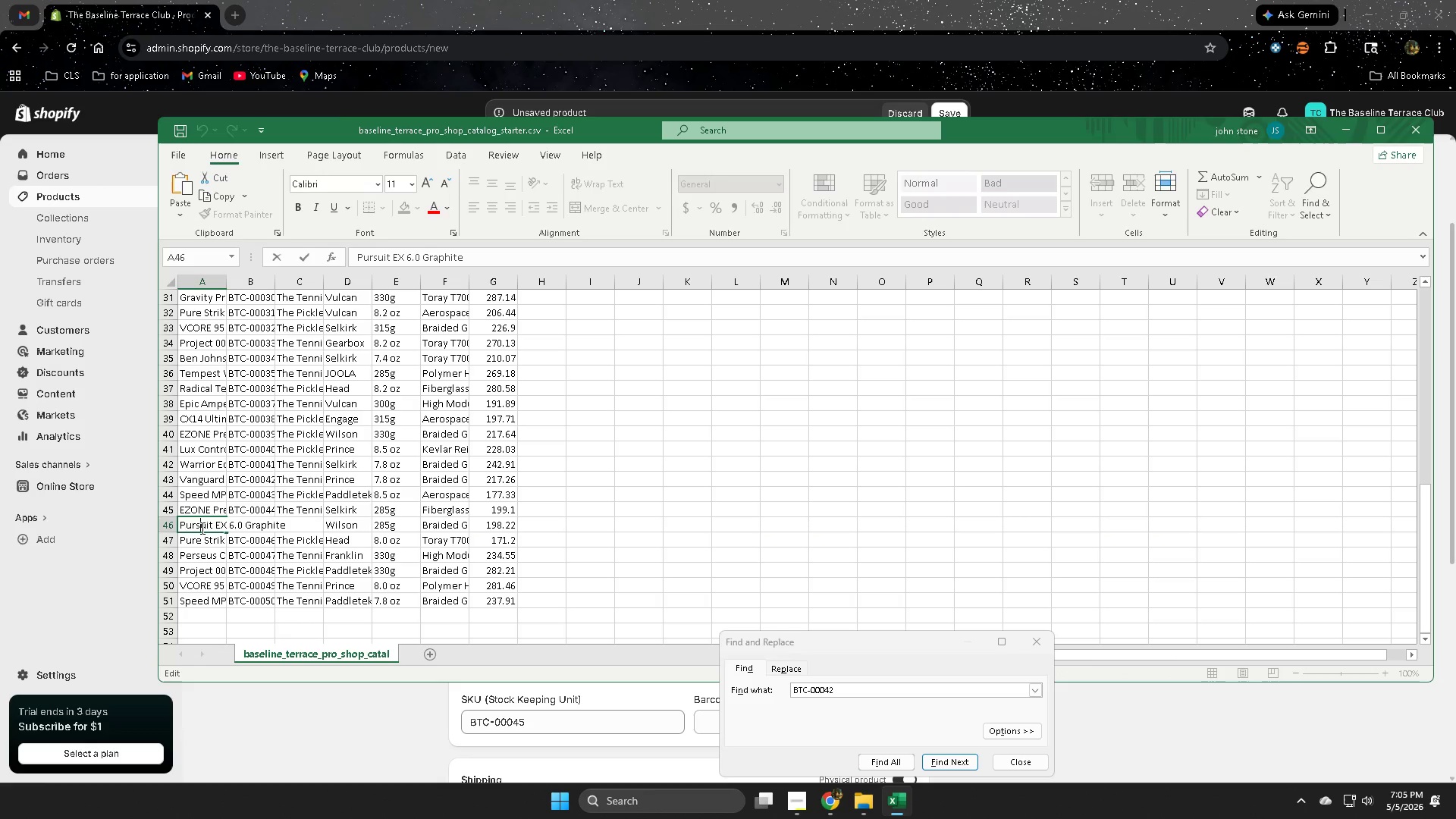 
triple_click([201, 528])
 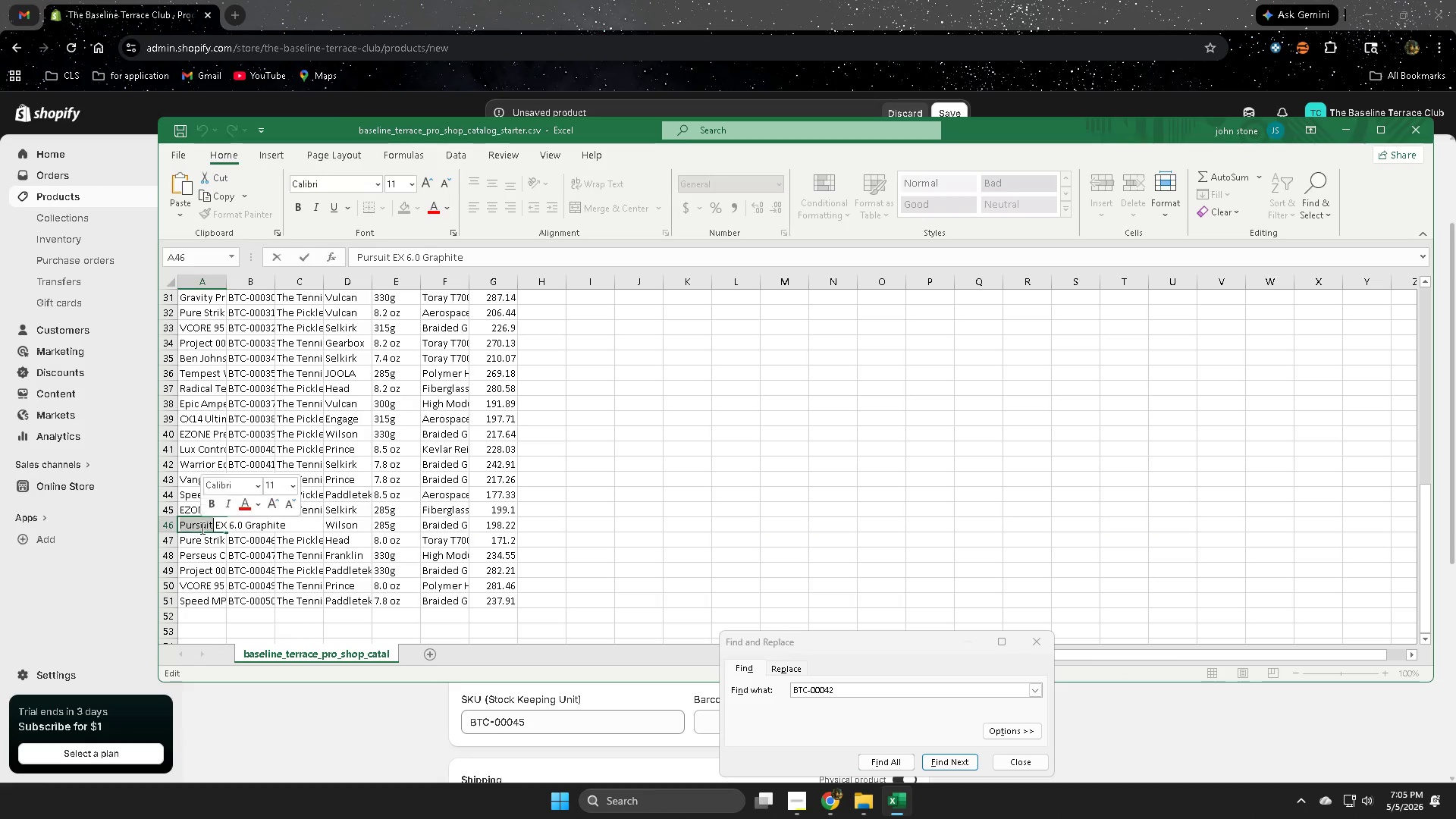 
triple_click([201, 528])
 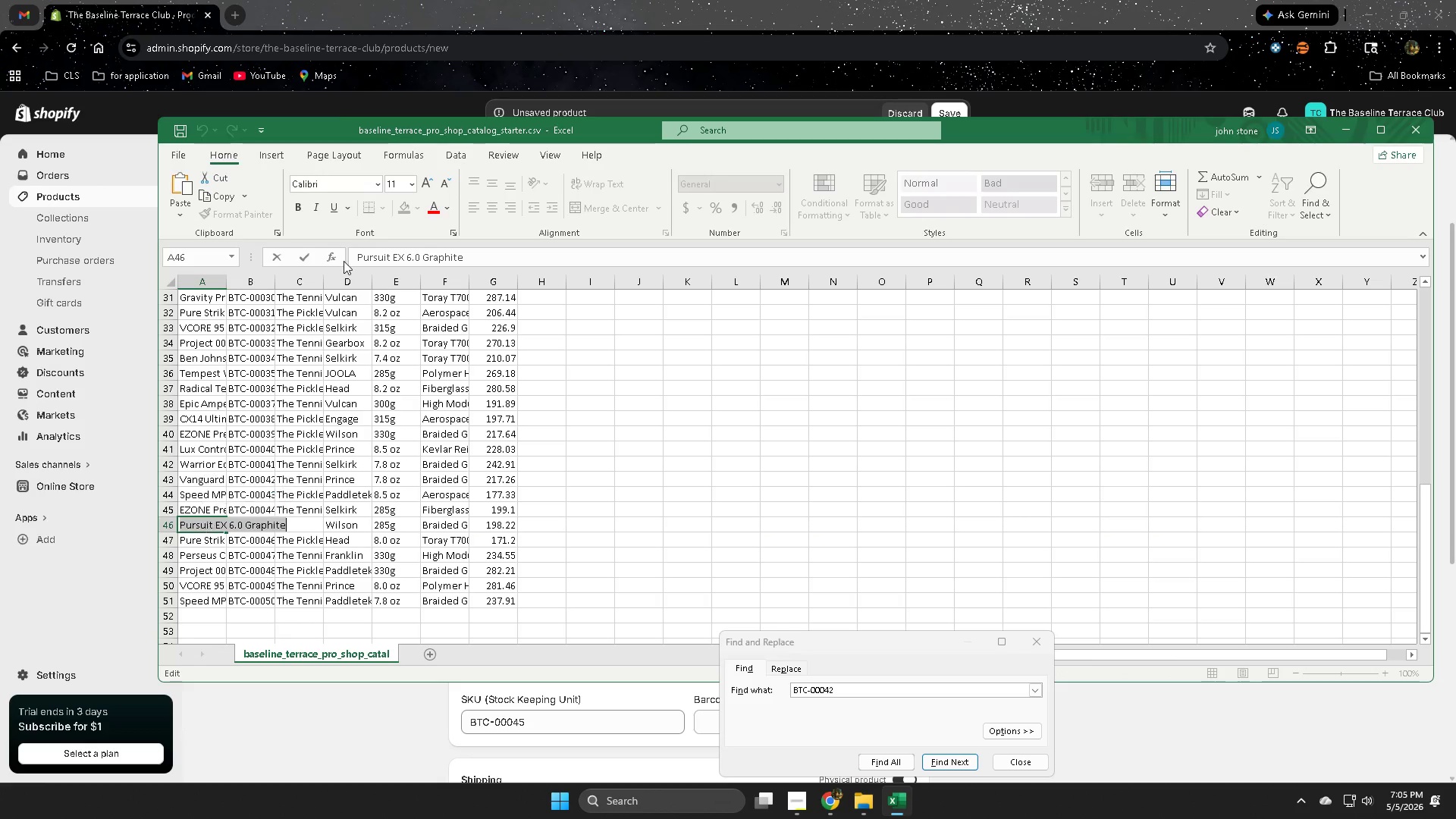 
key(Control+C)
 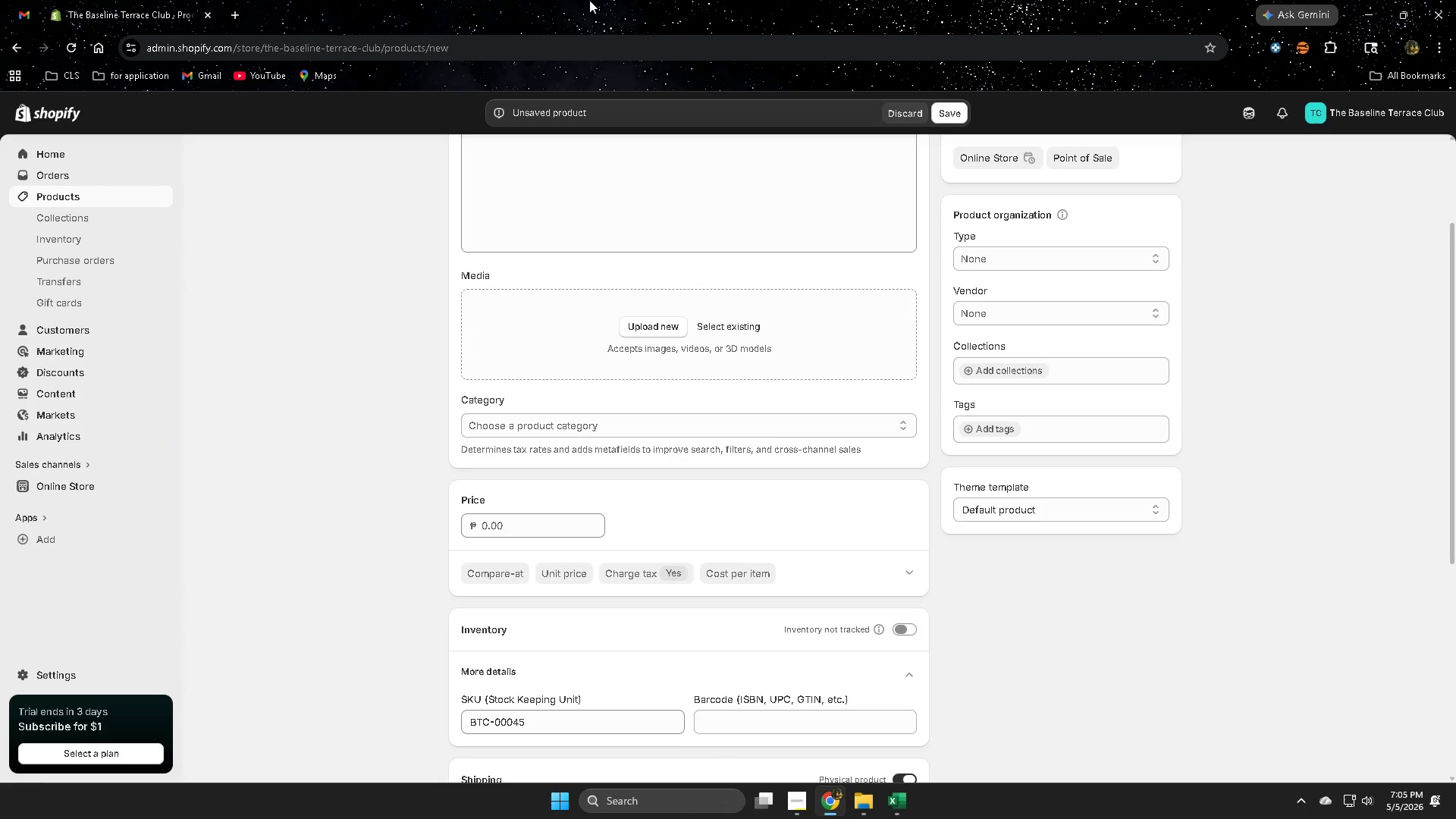 
left_click([589, 0])
 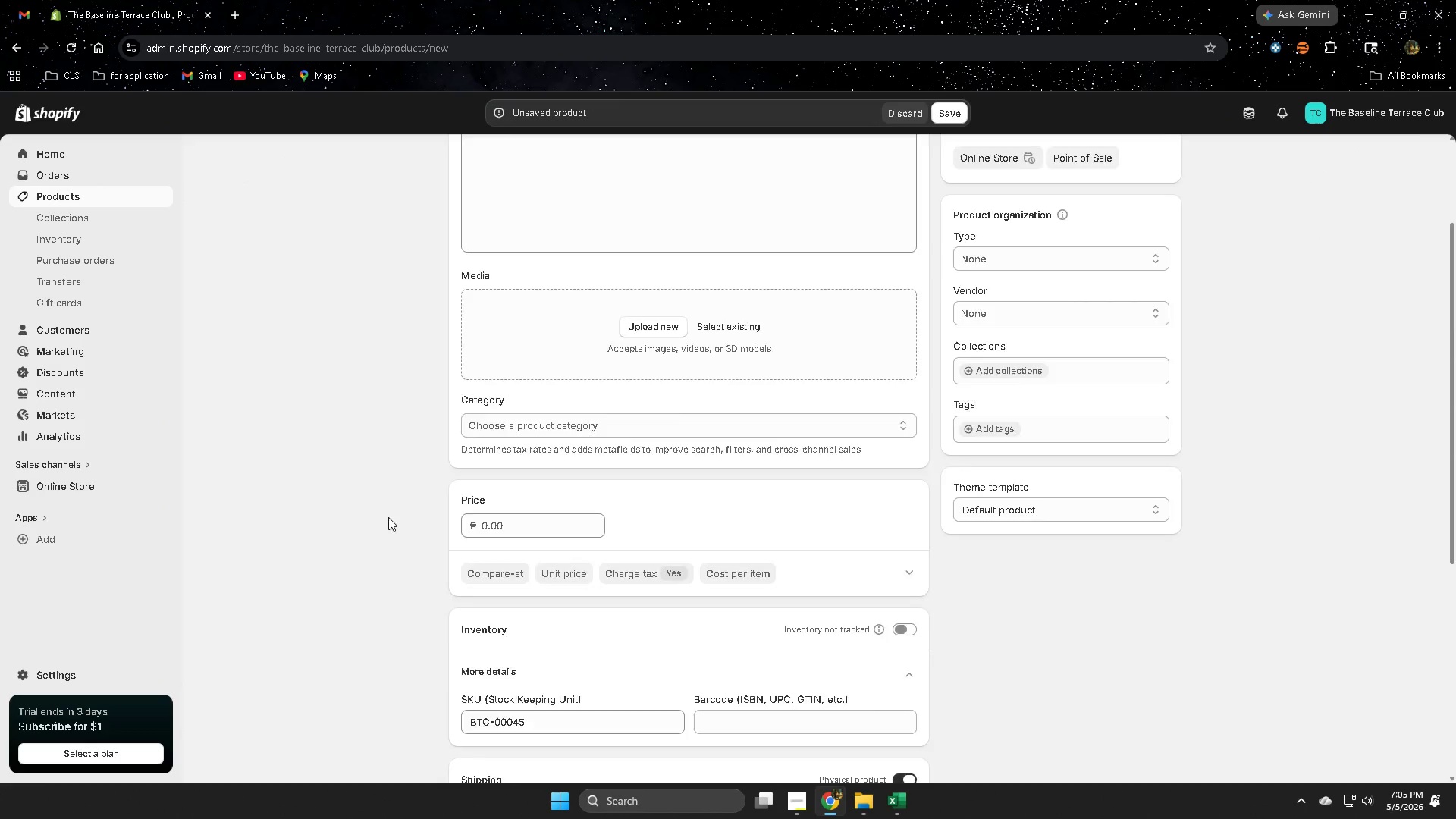 
scroll: coordinate [386, 500], scroll_direction: up, amount: 7.0
 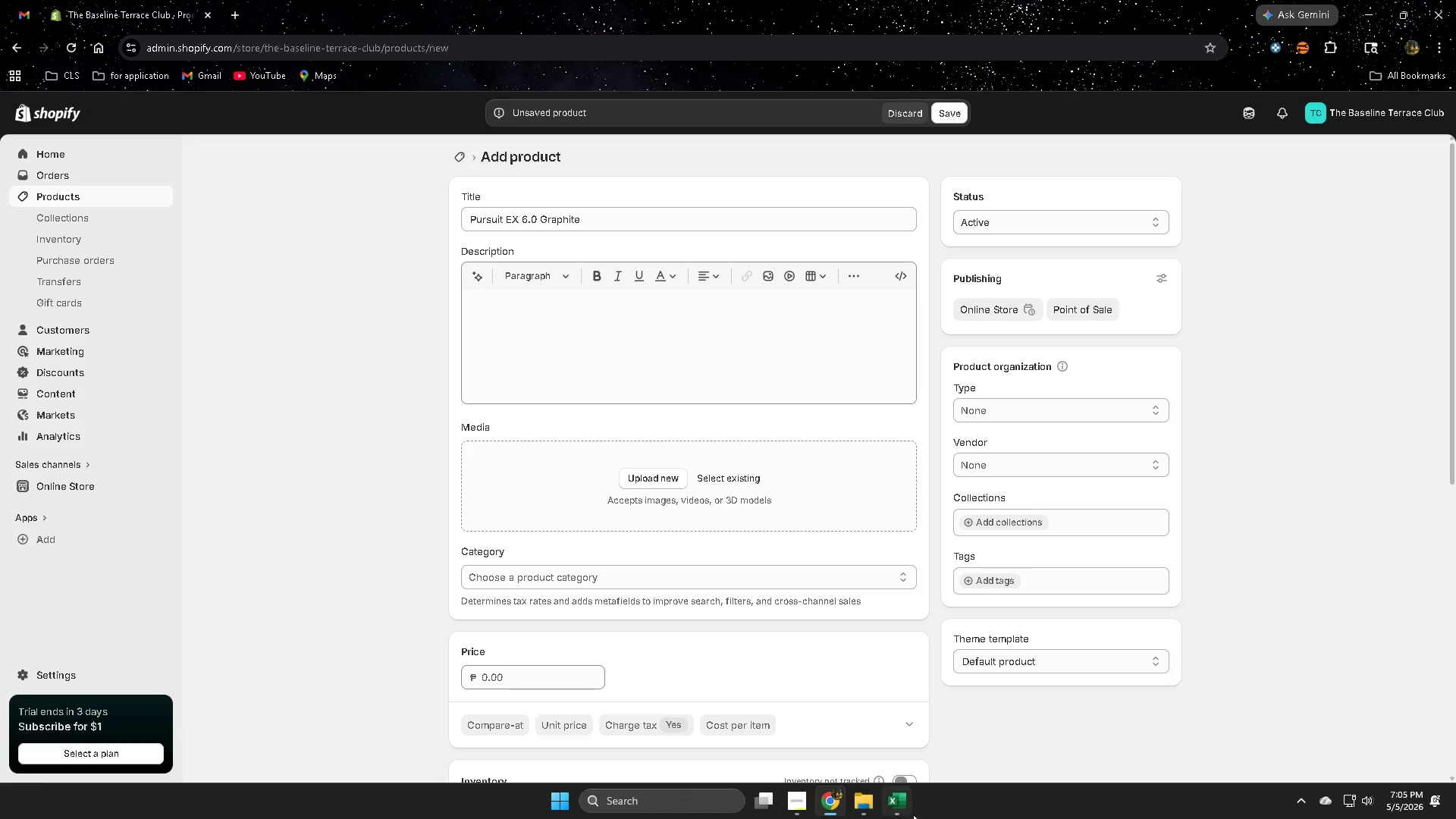 
left_click([909, 807])
 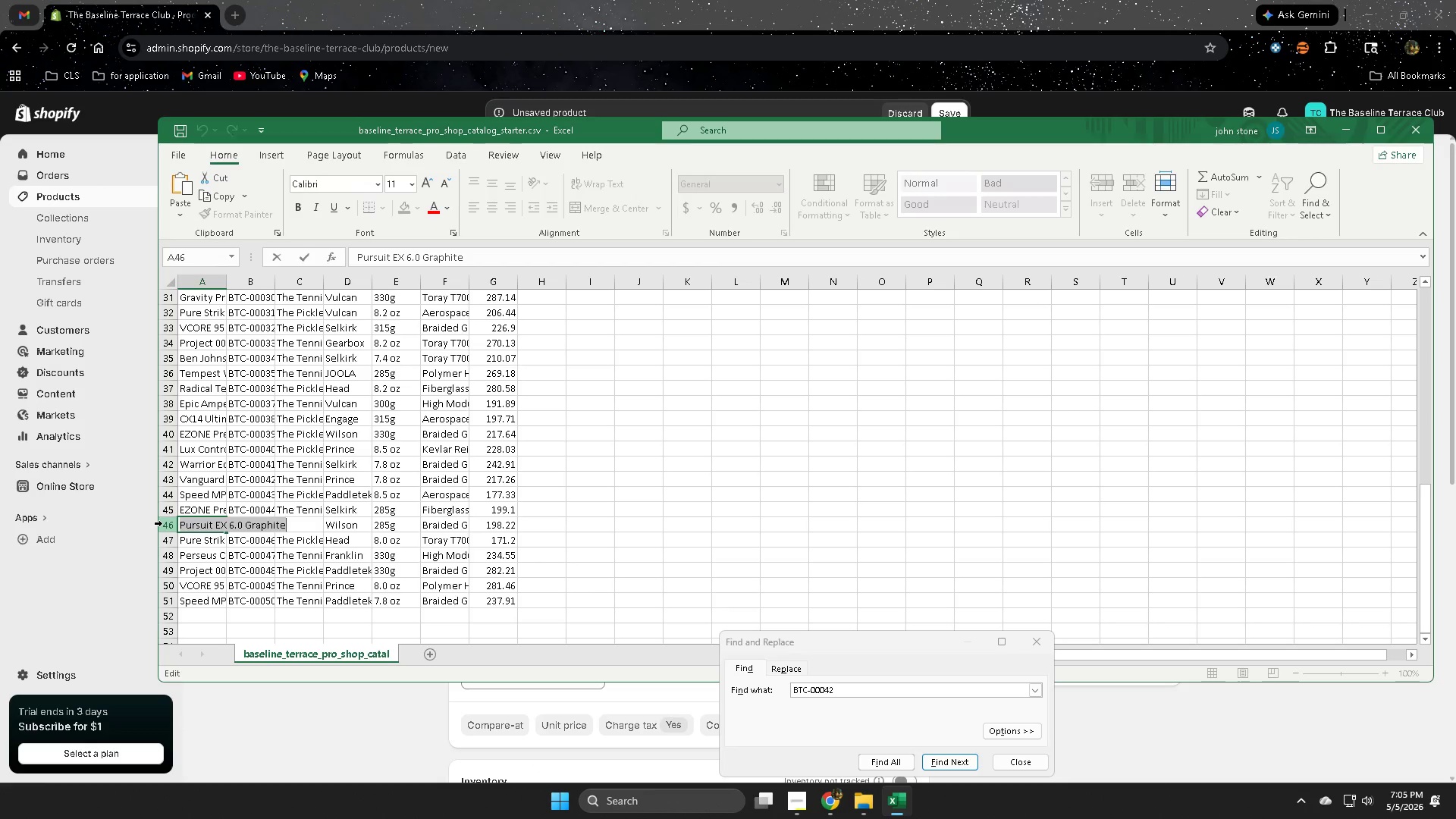 
left_click([163, 526])
 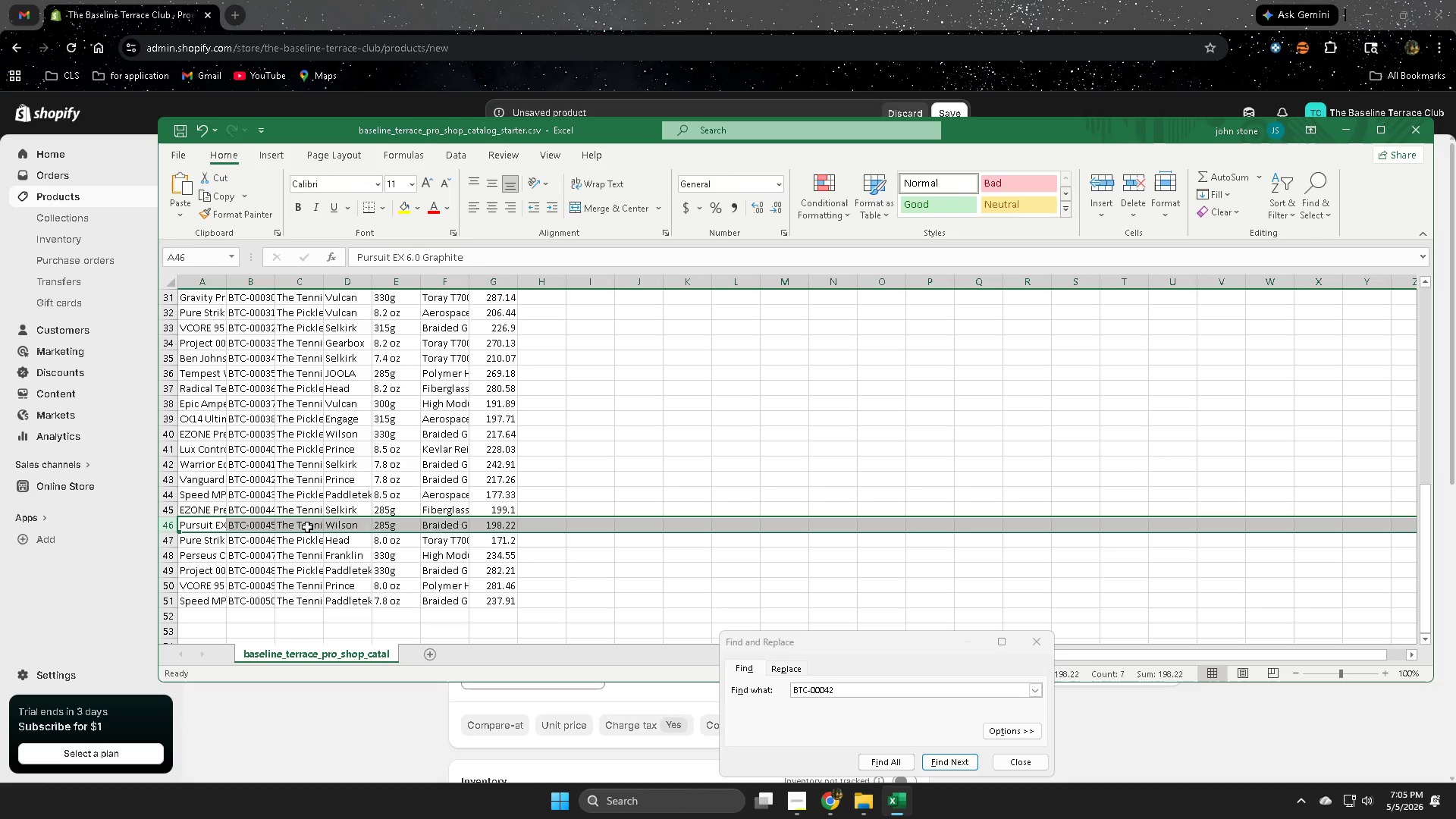 
double_click([307, 527])
 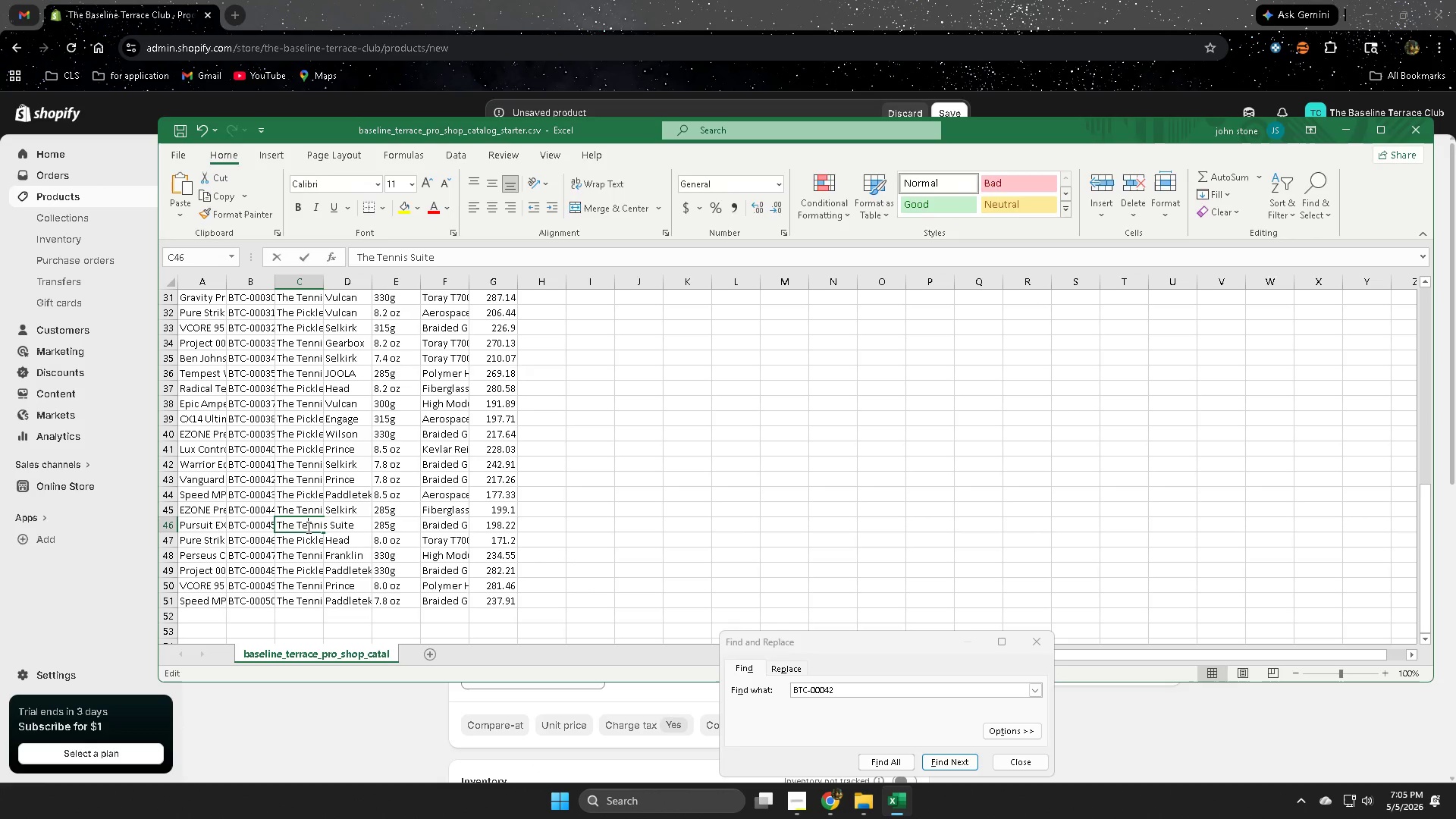 
triple_click([307, 527])
 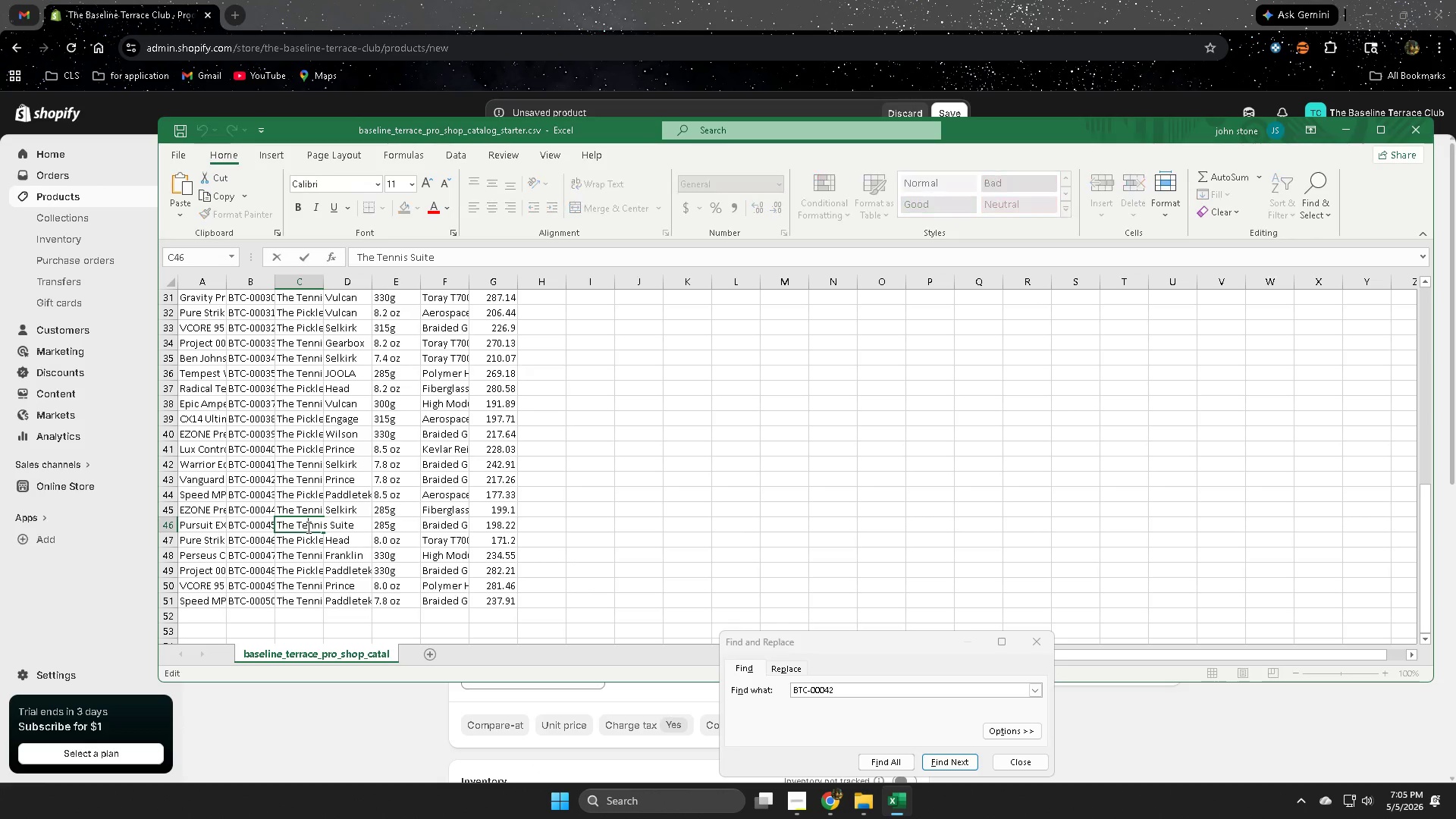 
triple_click([307, 527])
 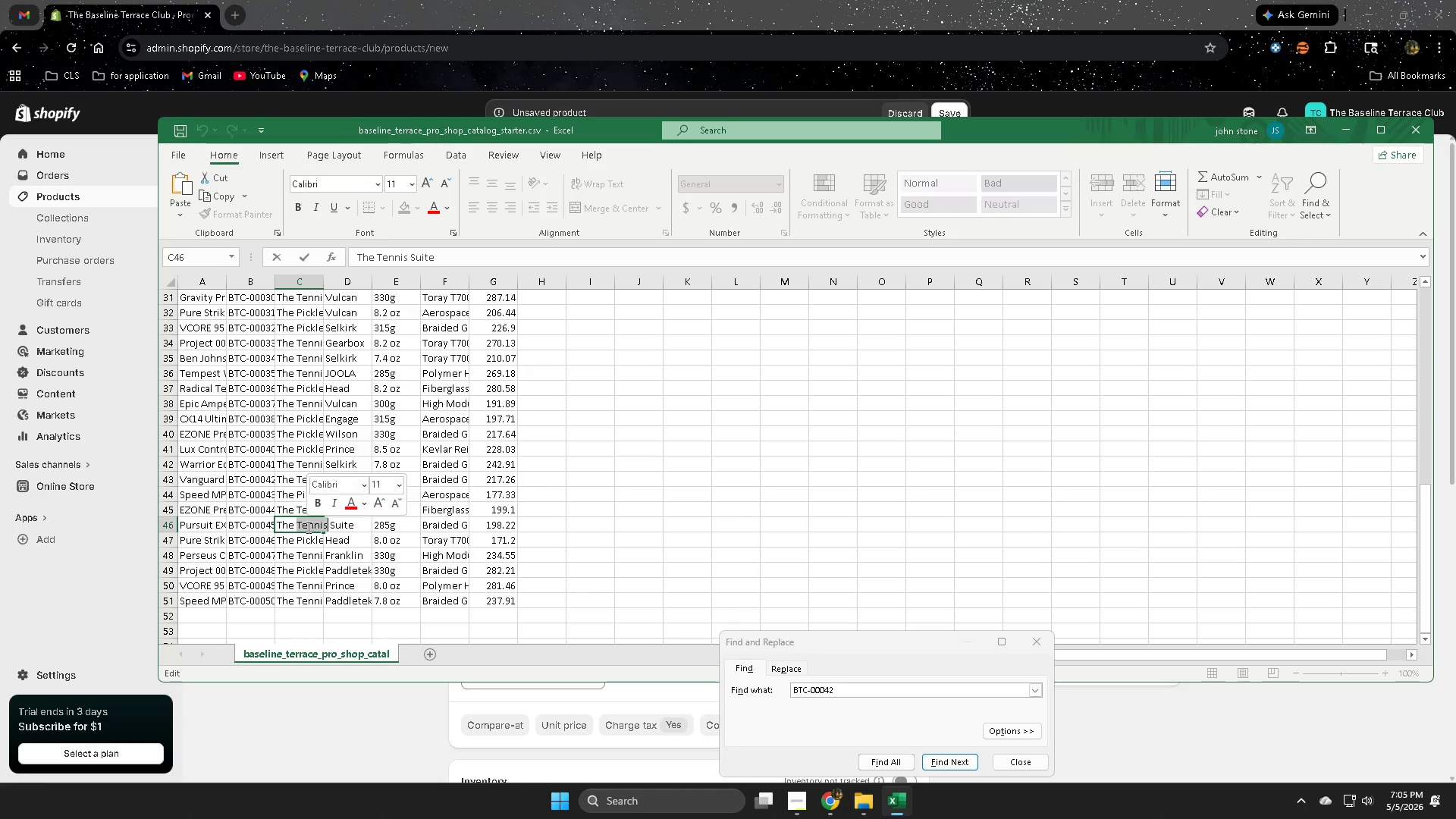 
key(Control+ControlLeft)
 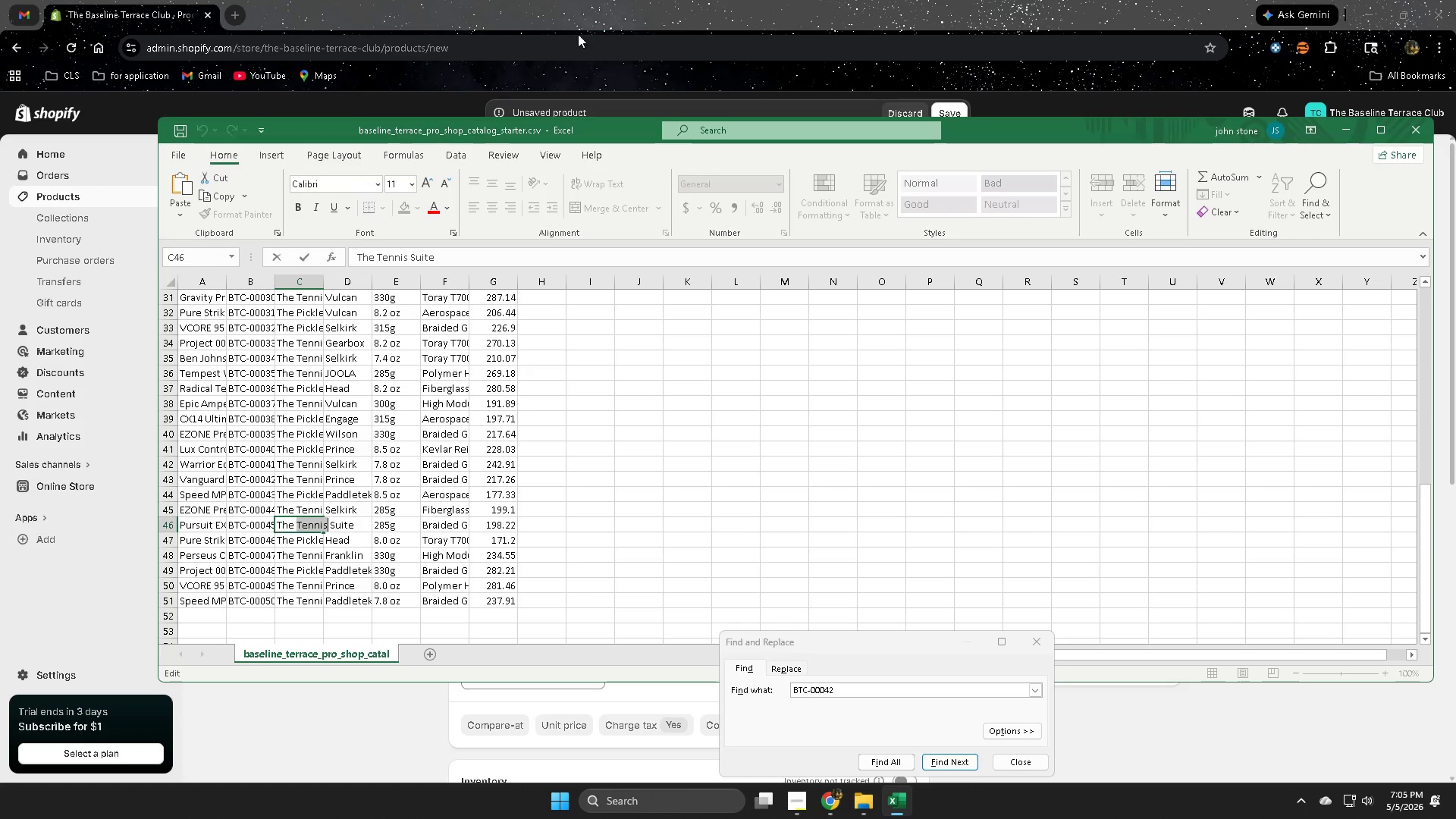 
key(Control+C)
 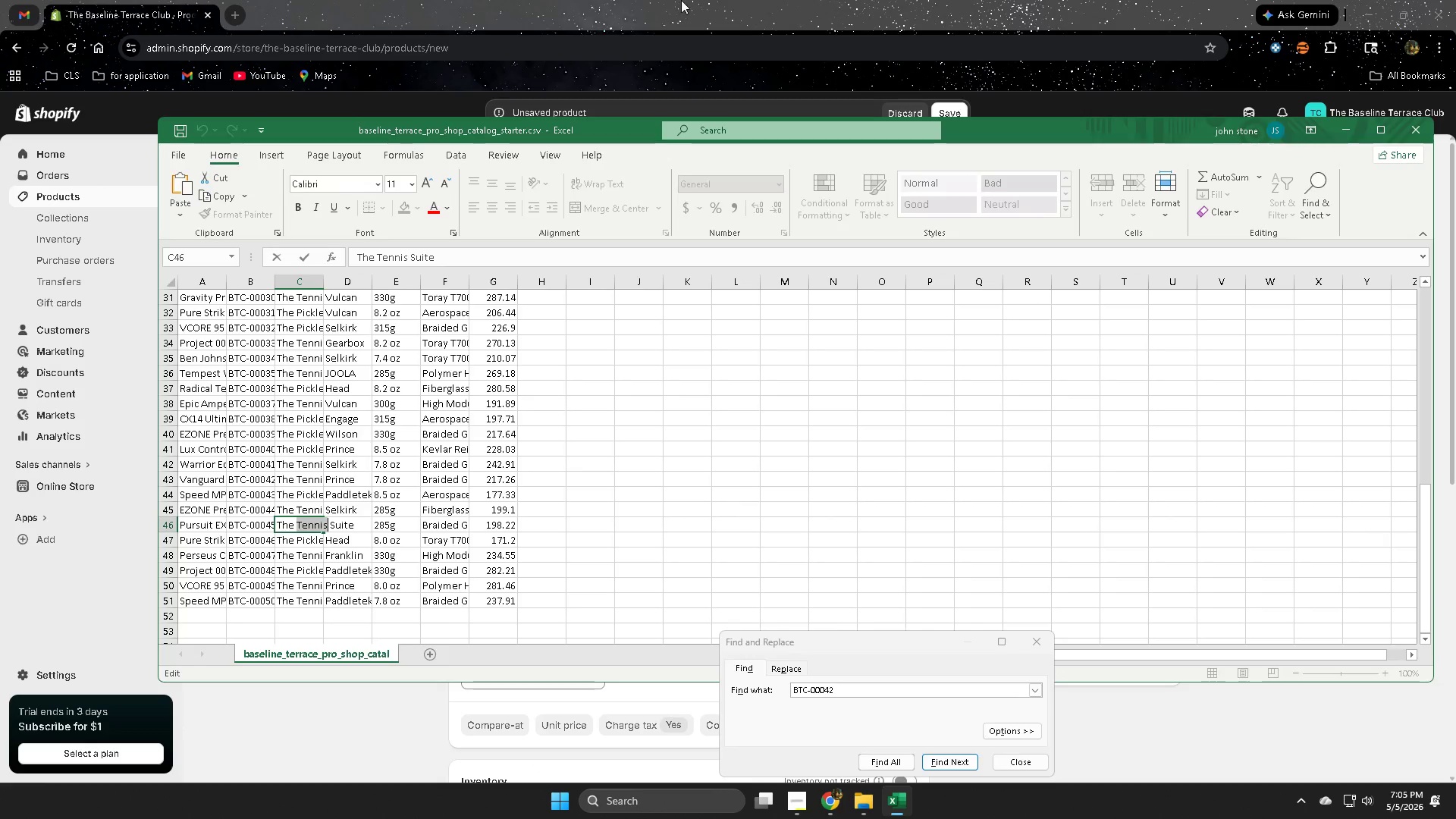 
left_click([682, 0])
 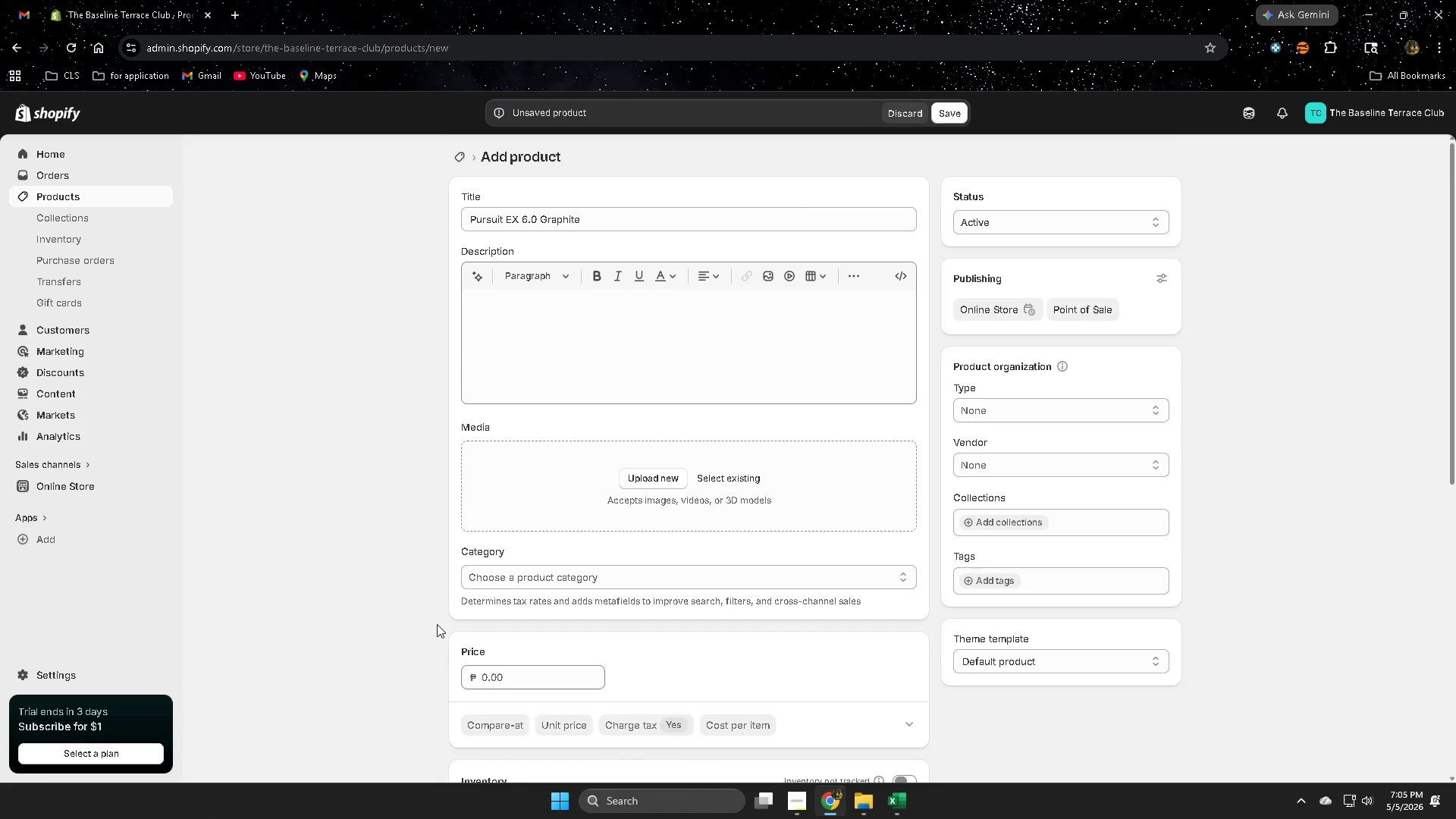 
scroll: coordinate [437, 624], scroll_direction: down, amount: 2.0
 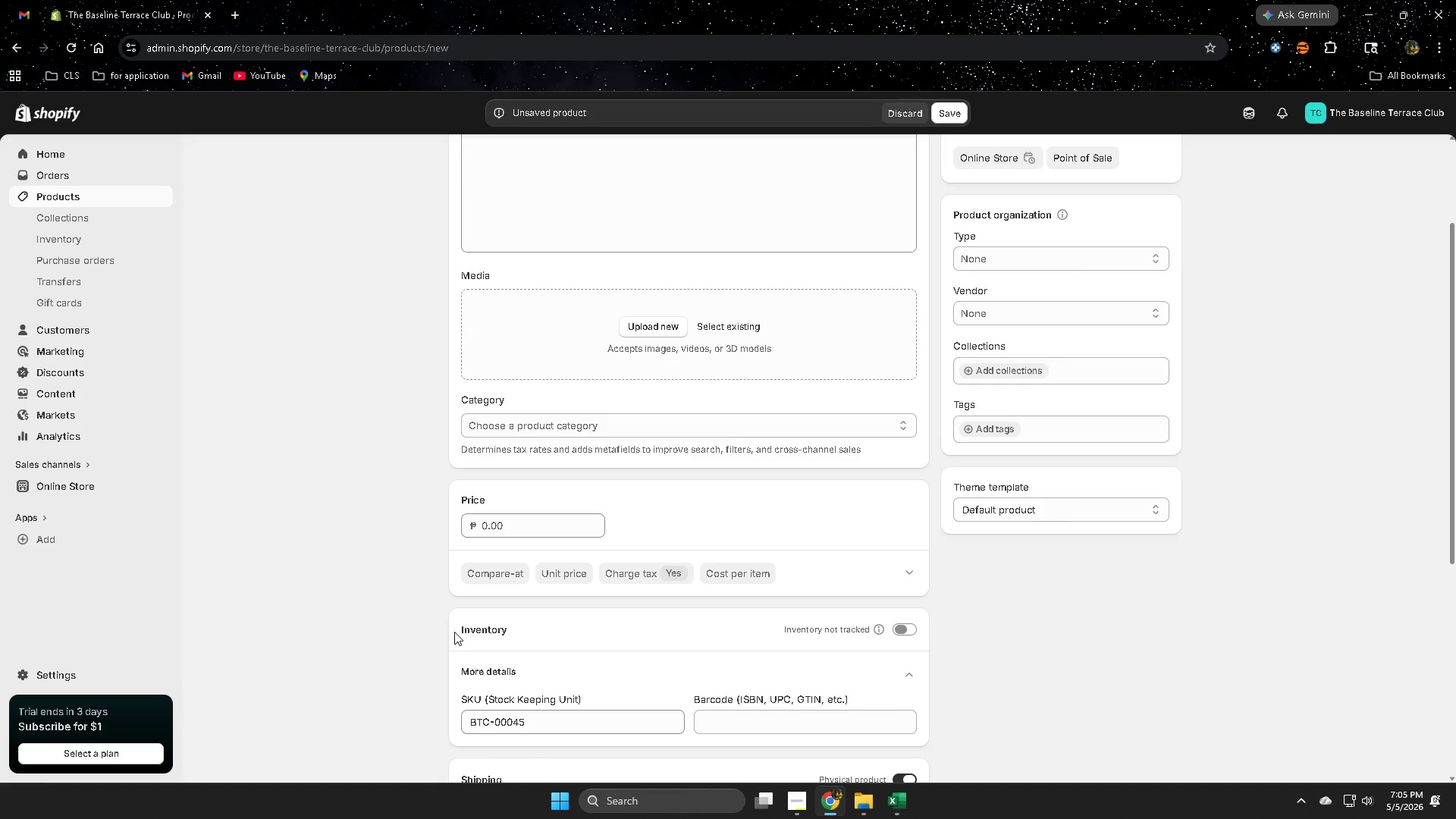 
wait(5.0)
 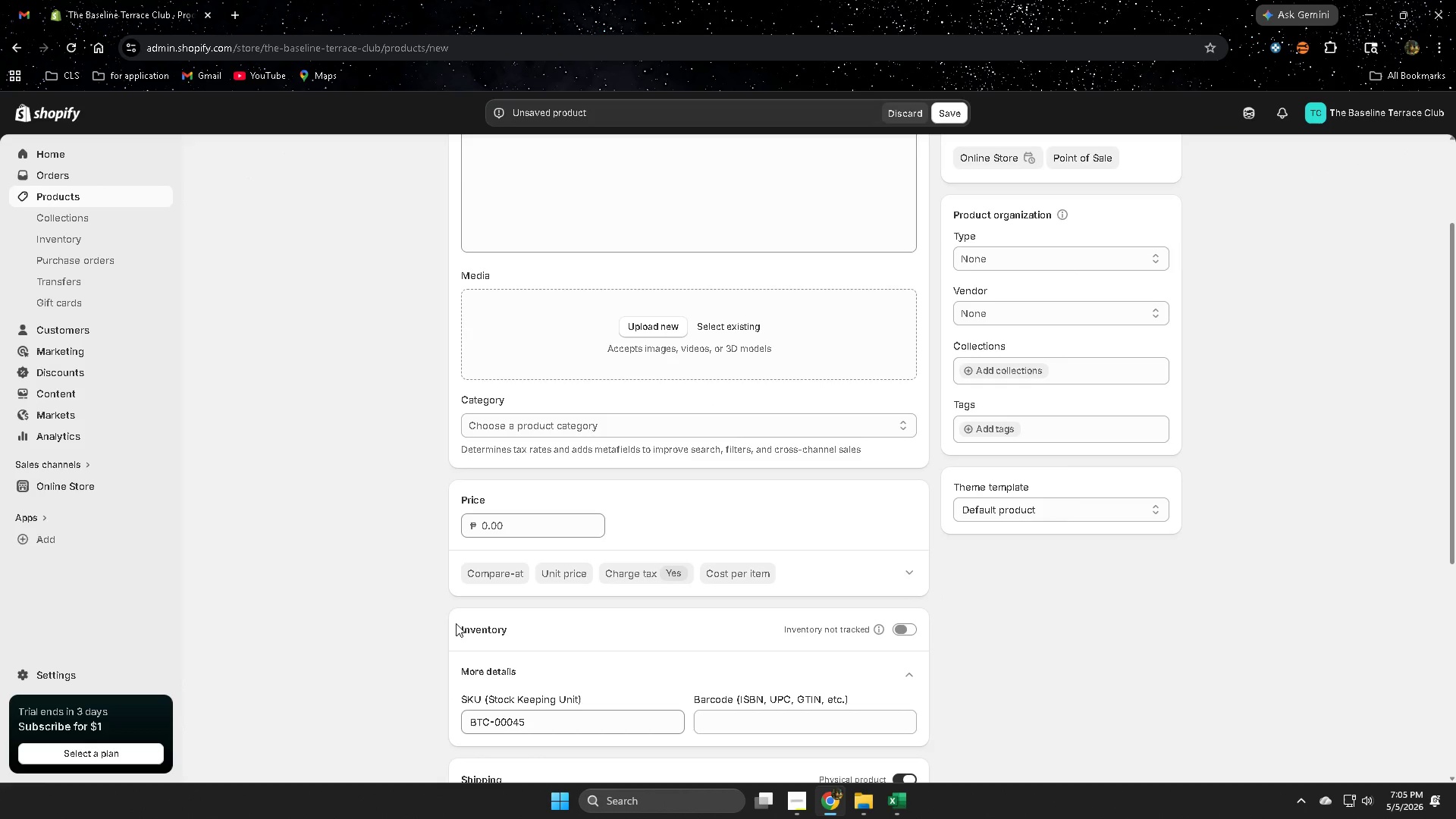 
scroll: coordinate [894, 723], scroll_direction: down, amount: 1.0
 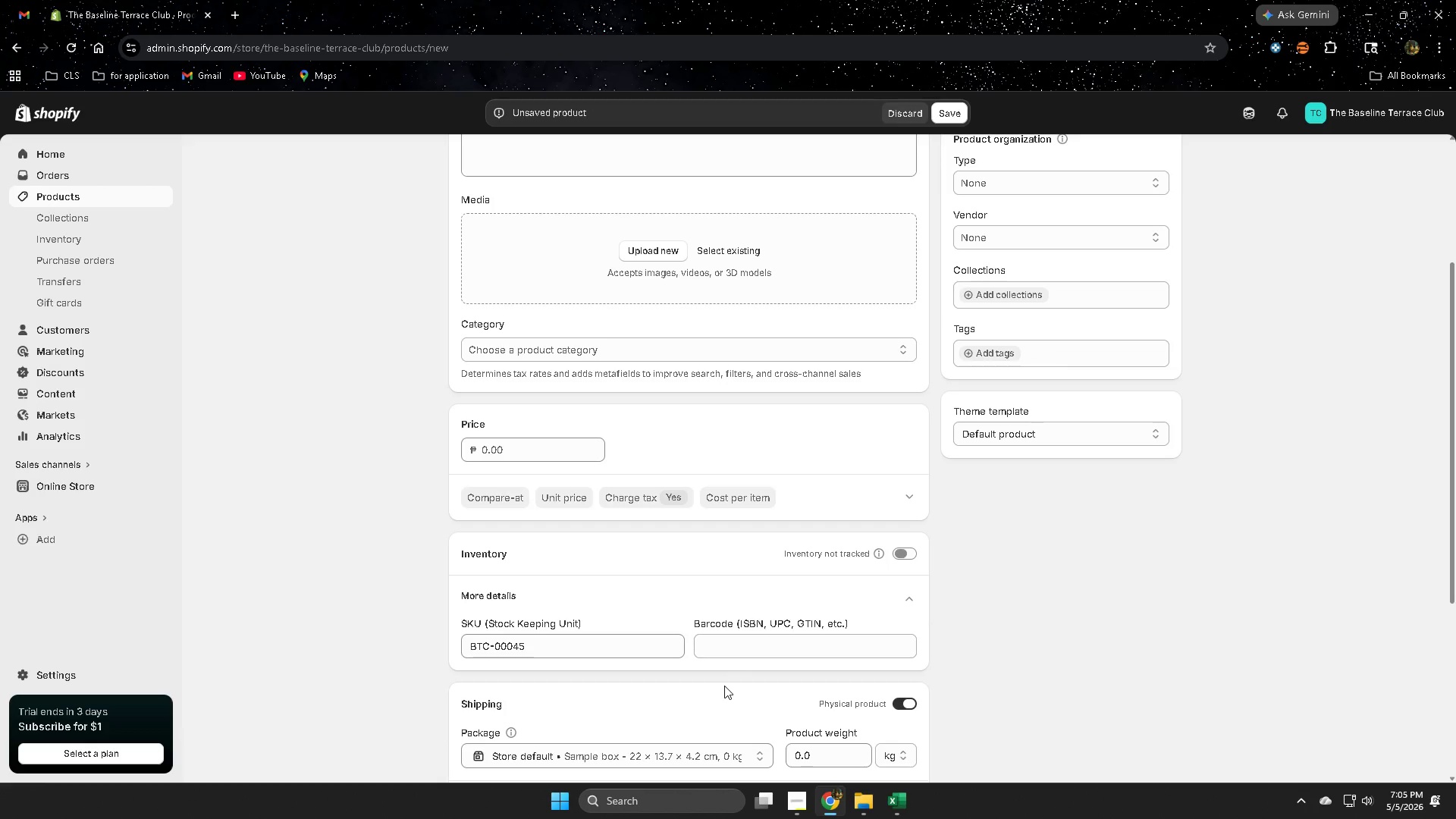 
scroll: coordinate [798, 683], scroll_direction: up, amount: 4.0
 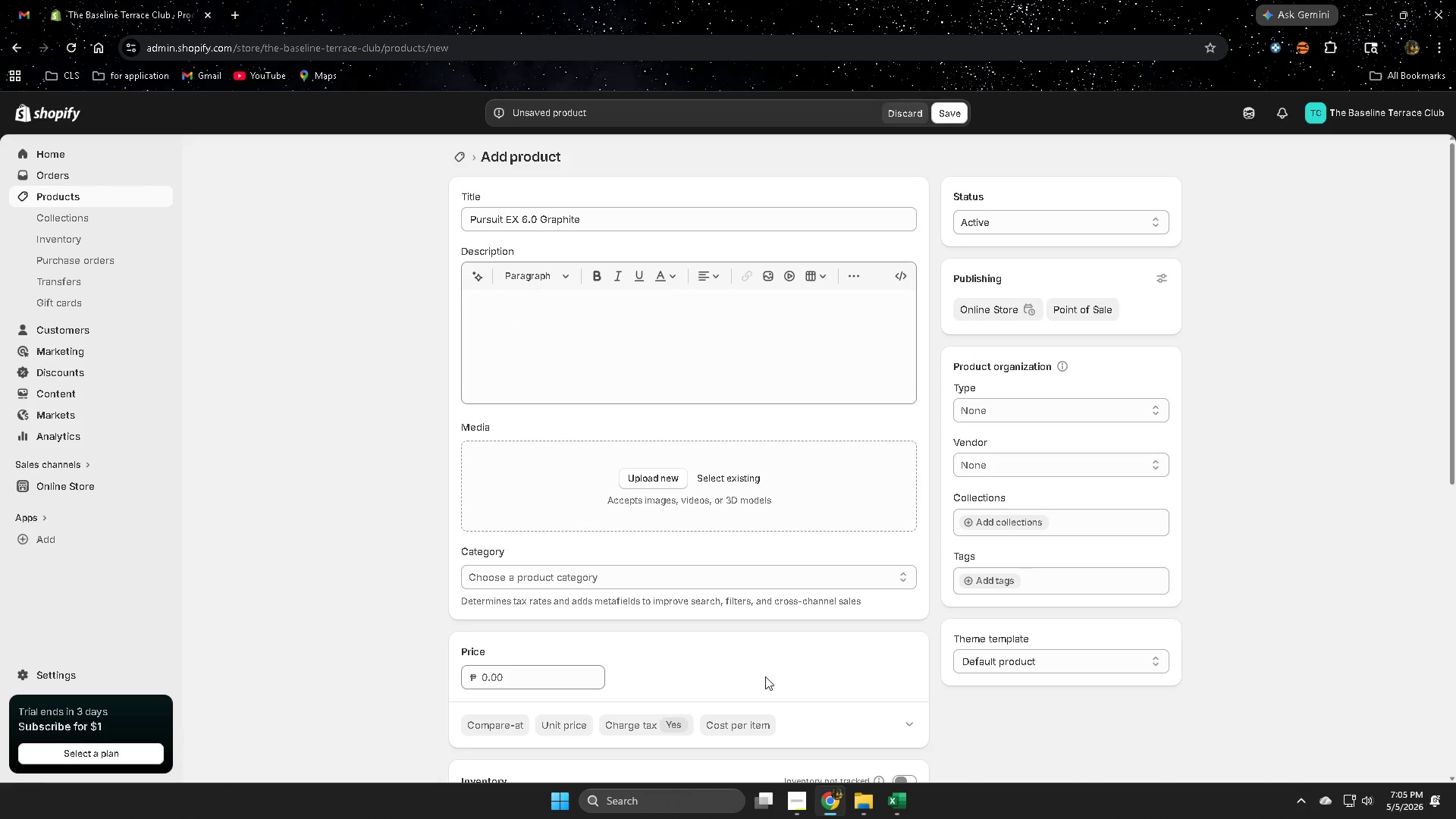 
scroll: coordinate [762, 676], scroll_direction: down, amount: 4.0
 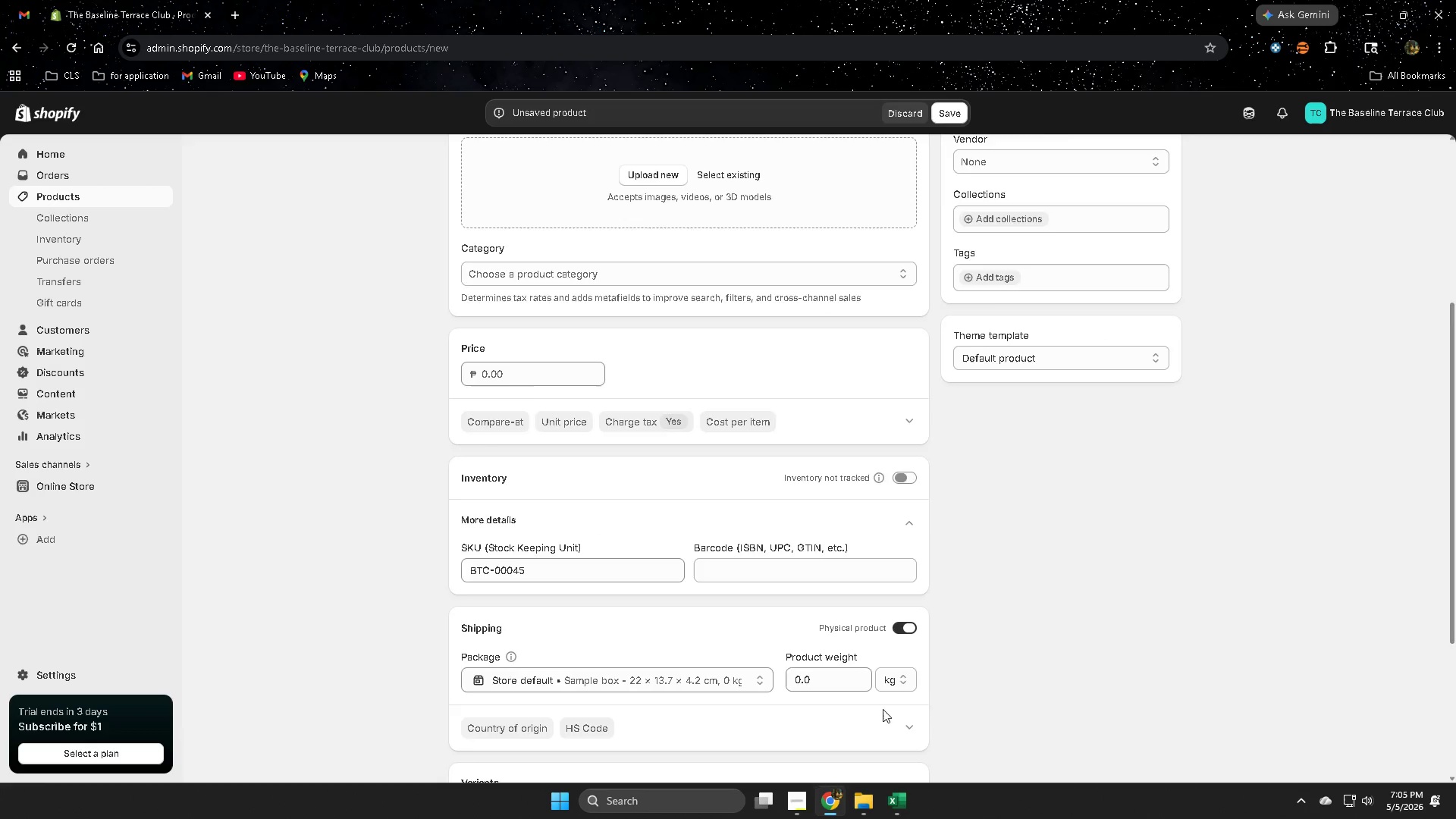 
scroll: coordinate [891, 710], scroll_direction: up, amount: 3.0
 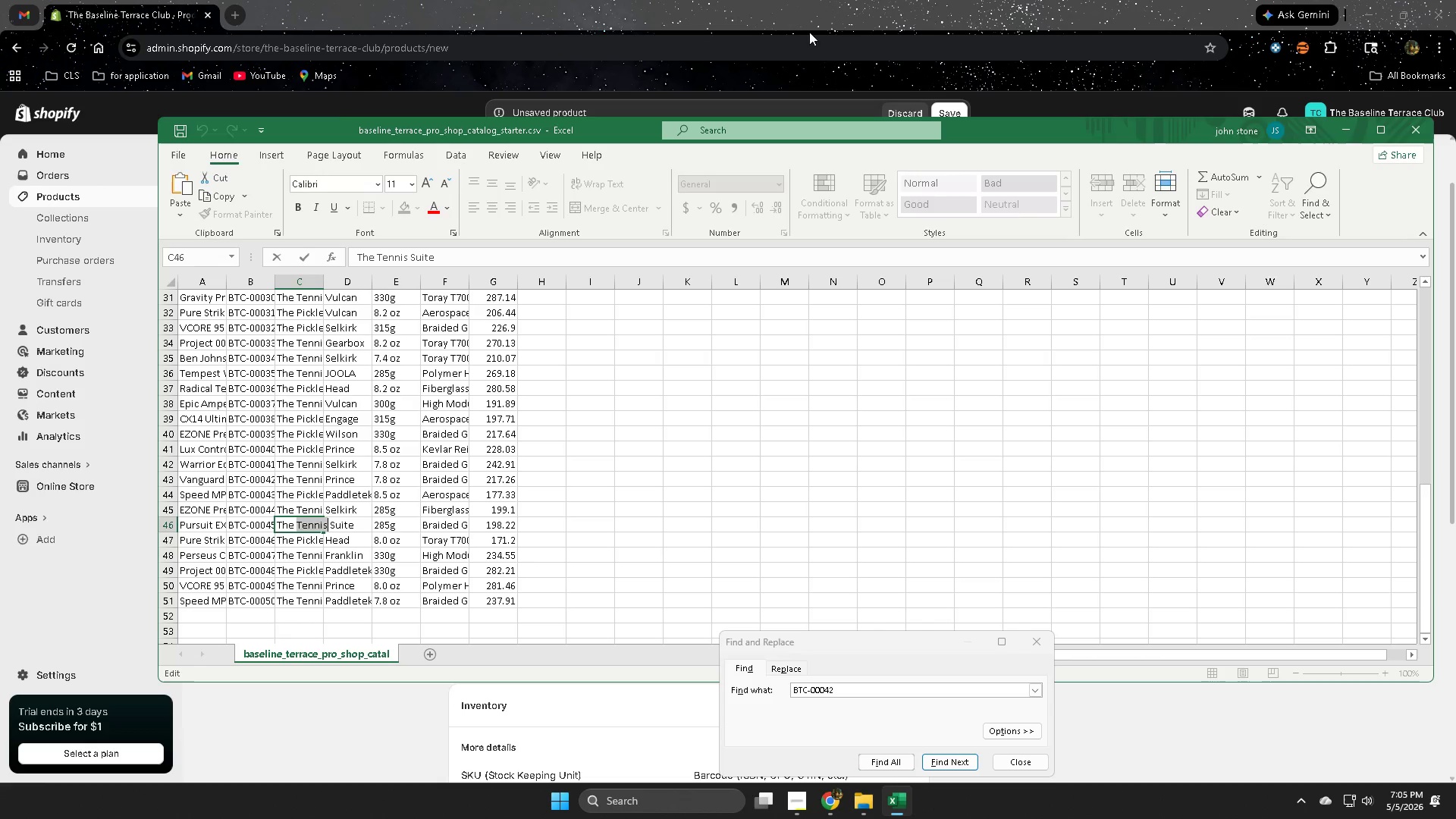 
wait(7.47)
 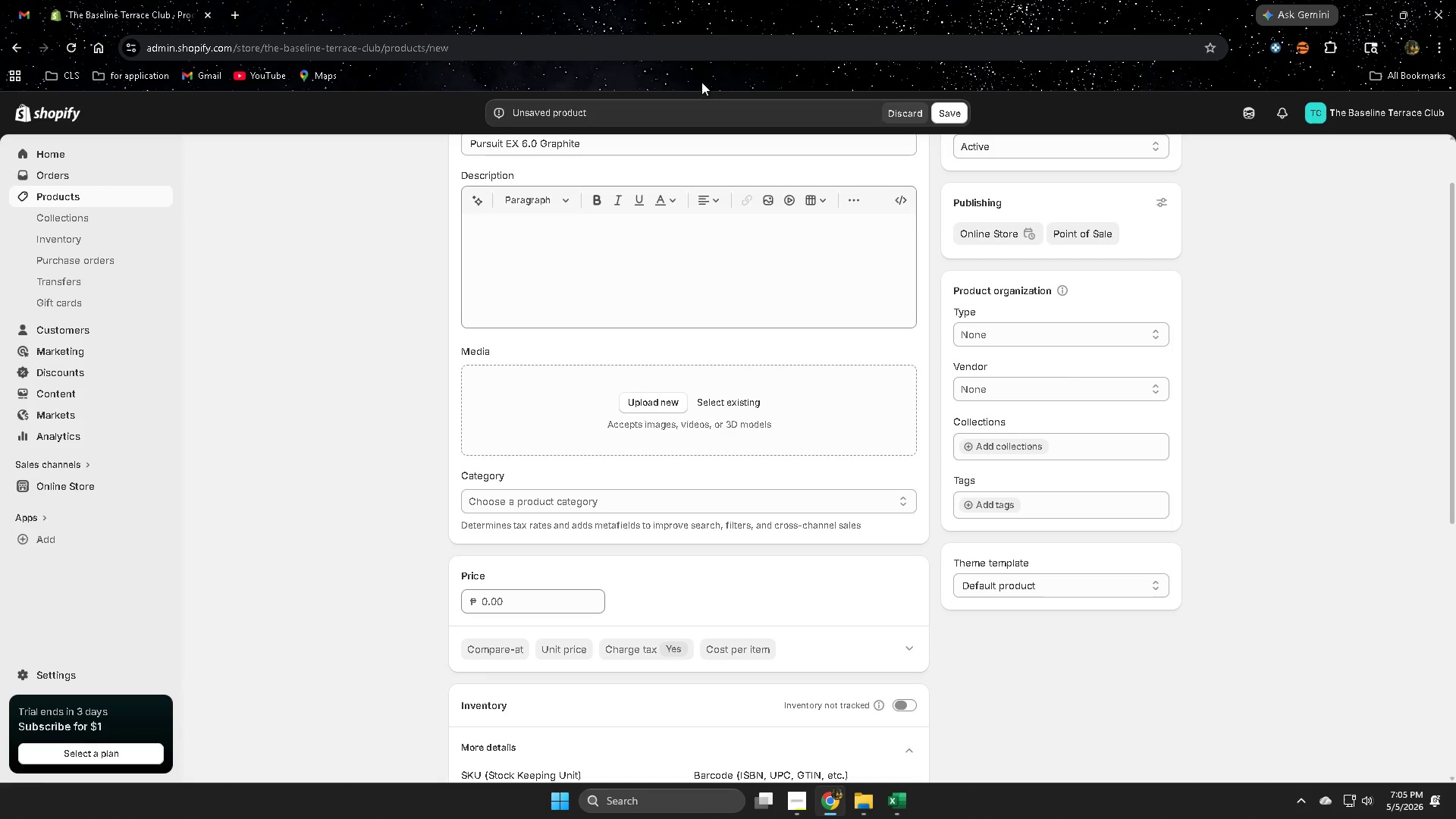 
left_click([745, 0])
 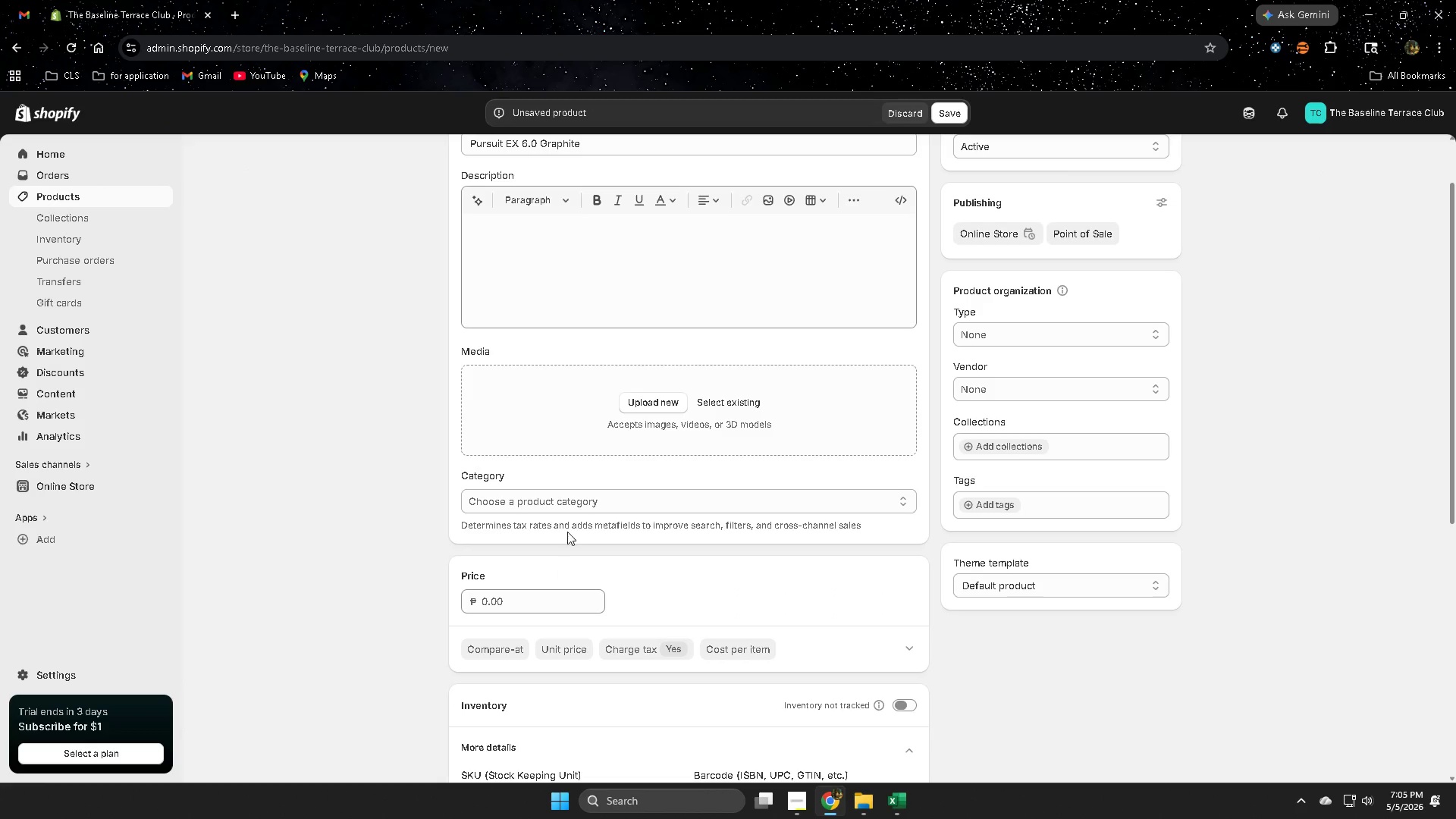 
left_click([592, 507])
 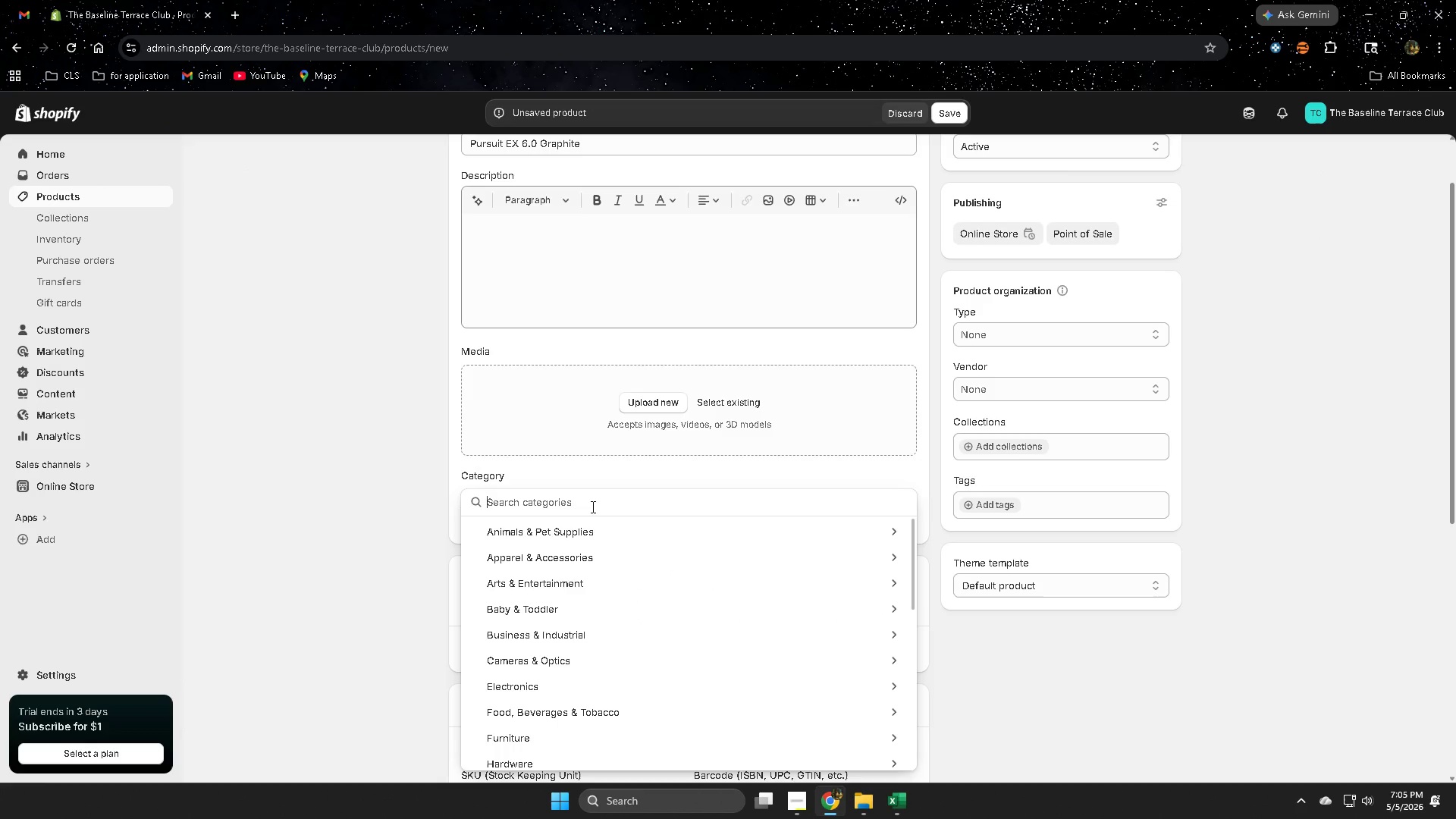 
key(Control+ControlLeft)
 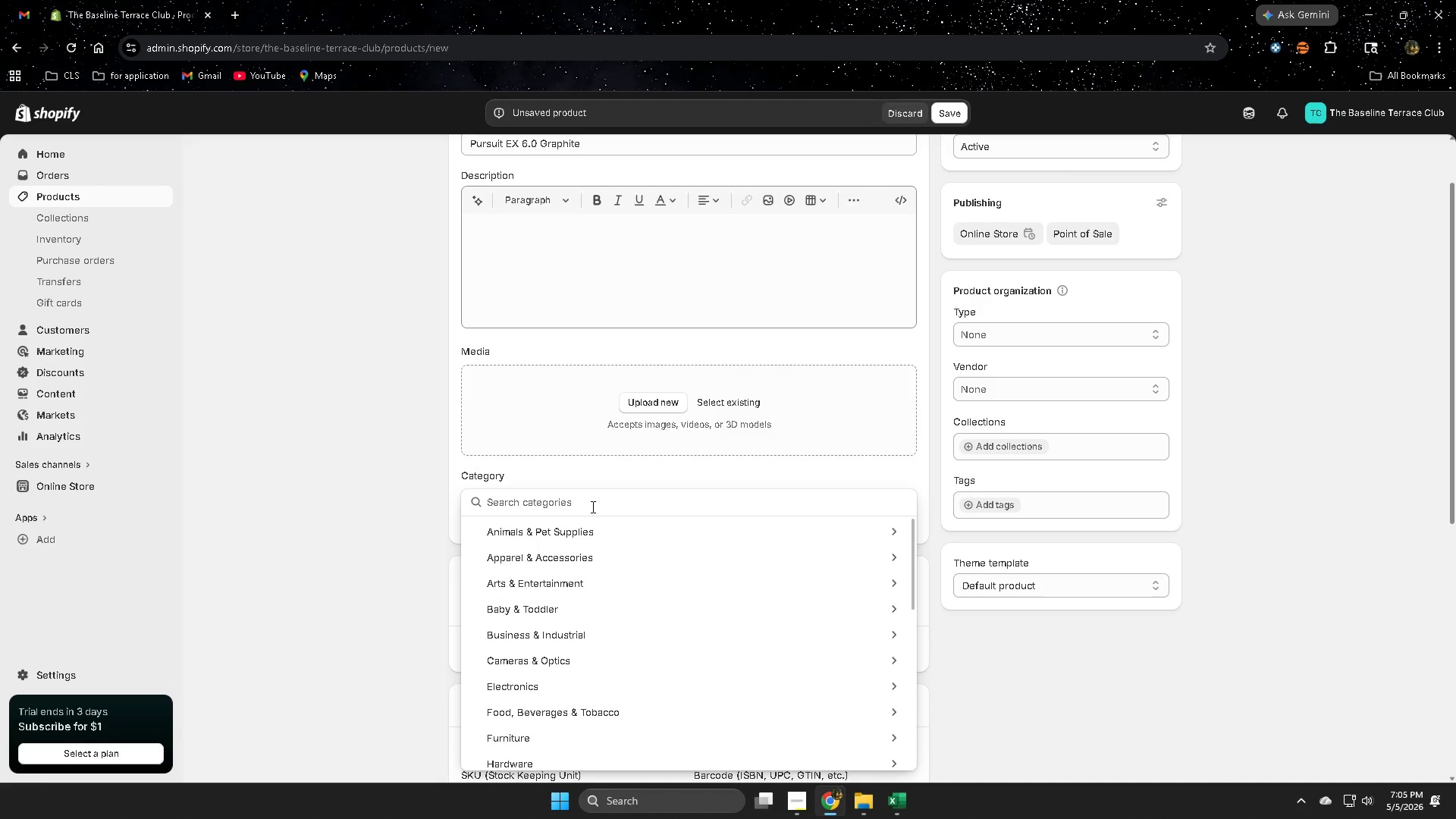 
key(Control+V)
 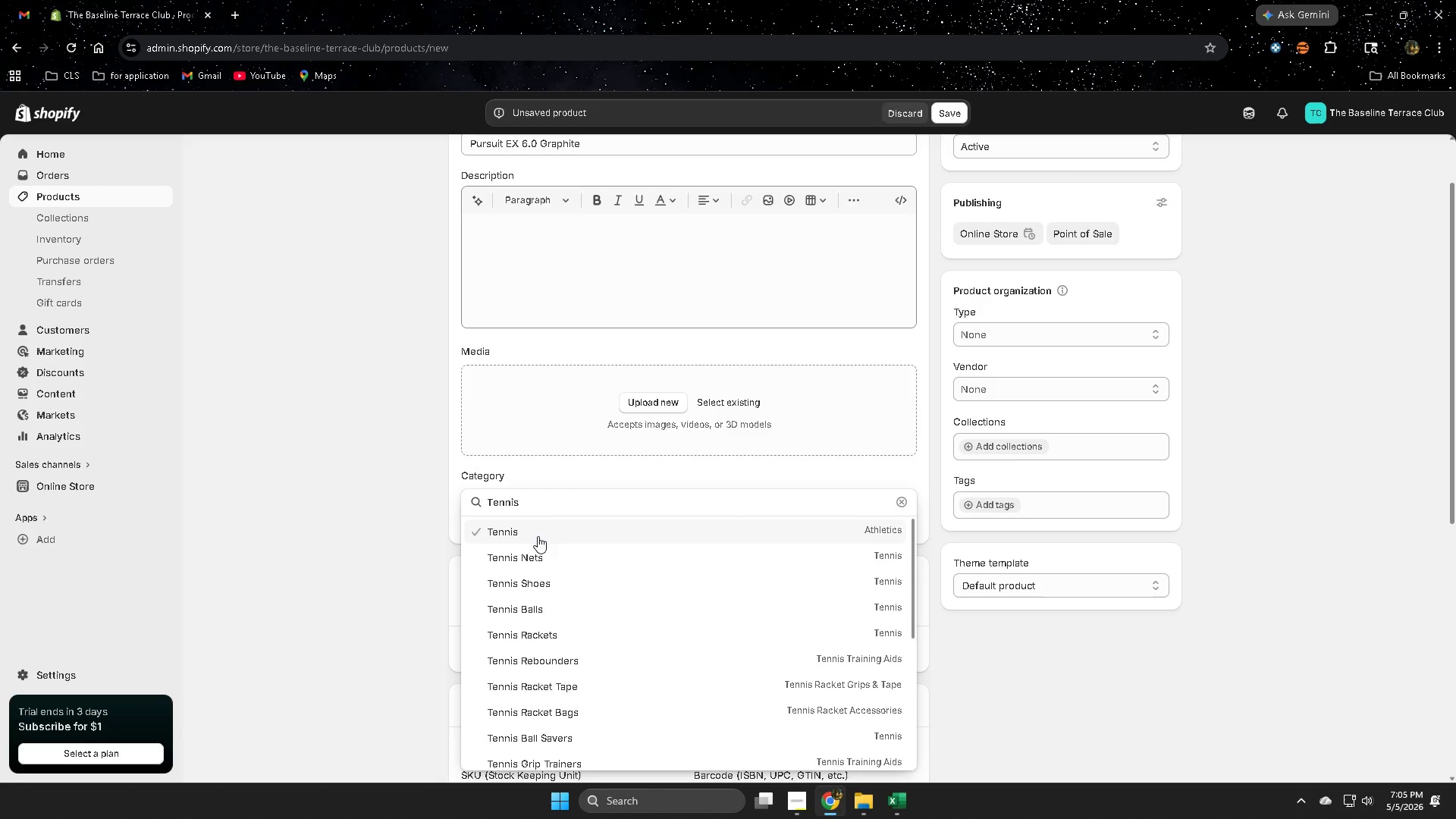 
left_click([534, 535])
 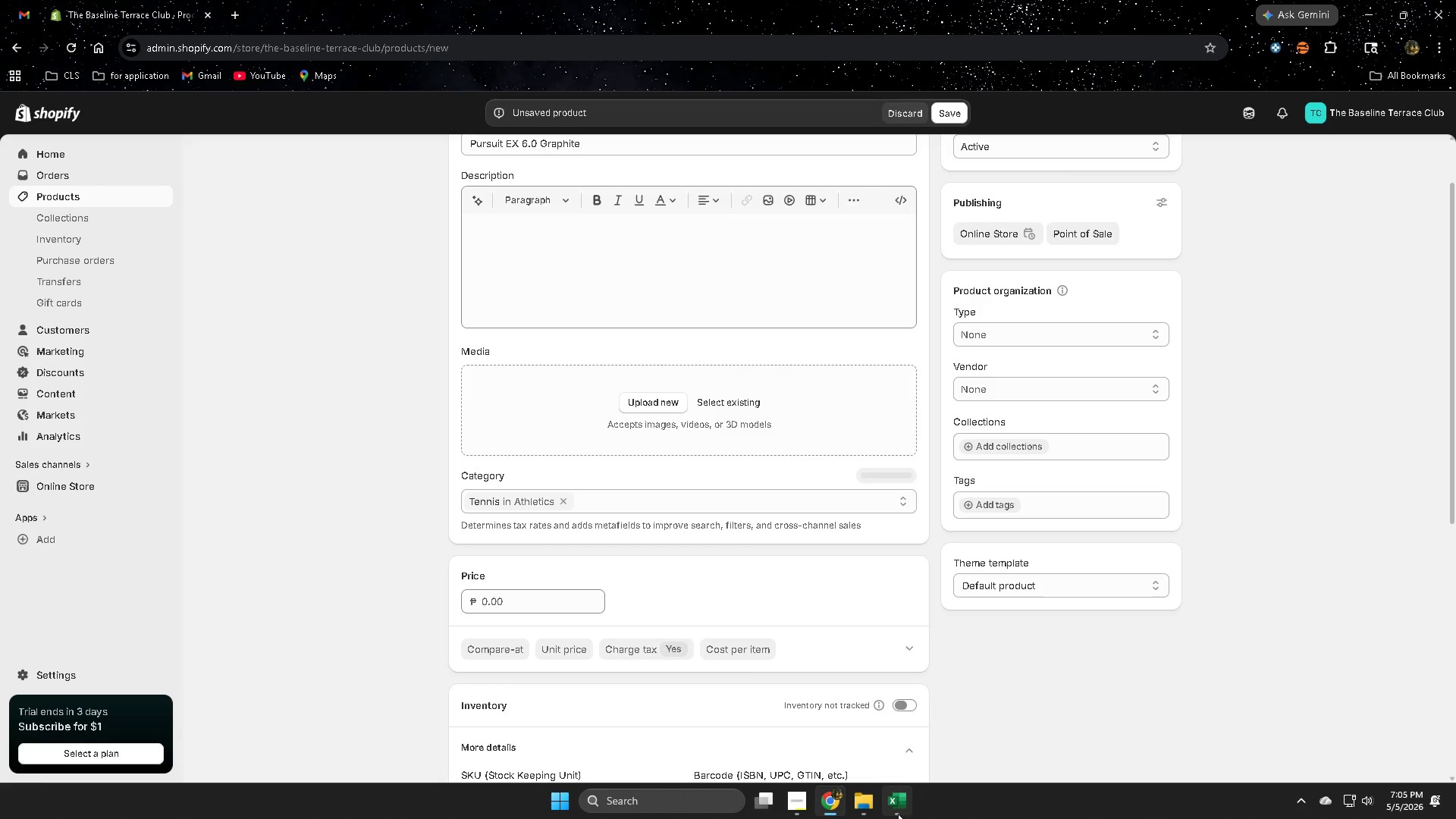 
left_click([899, 801])
 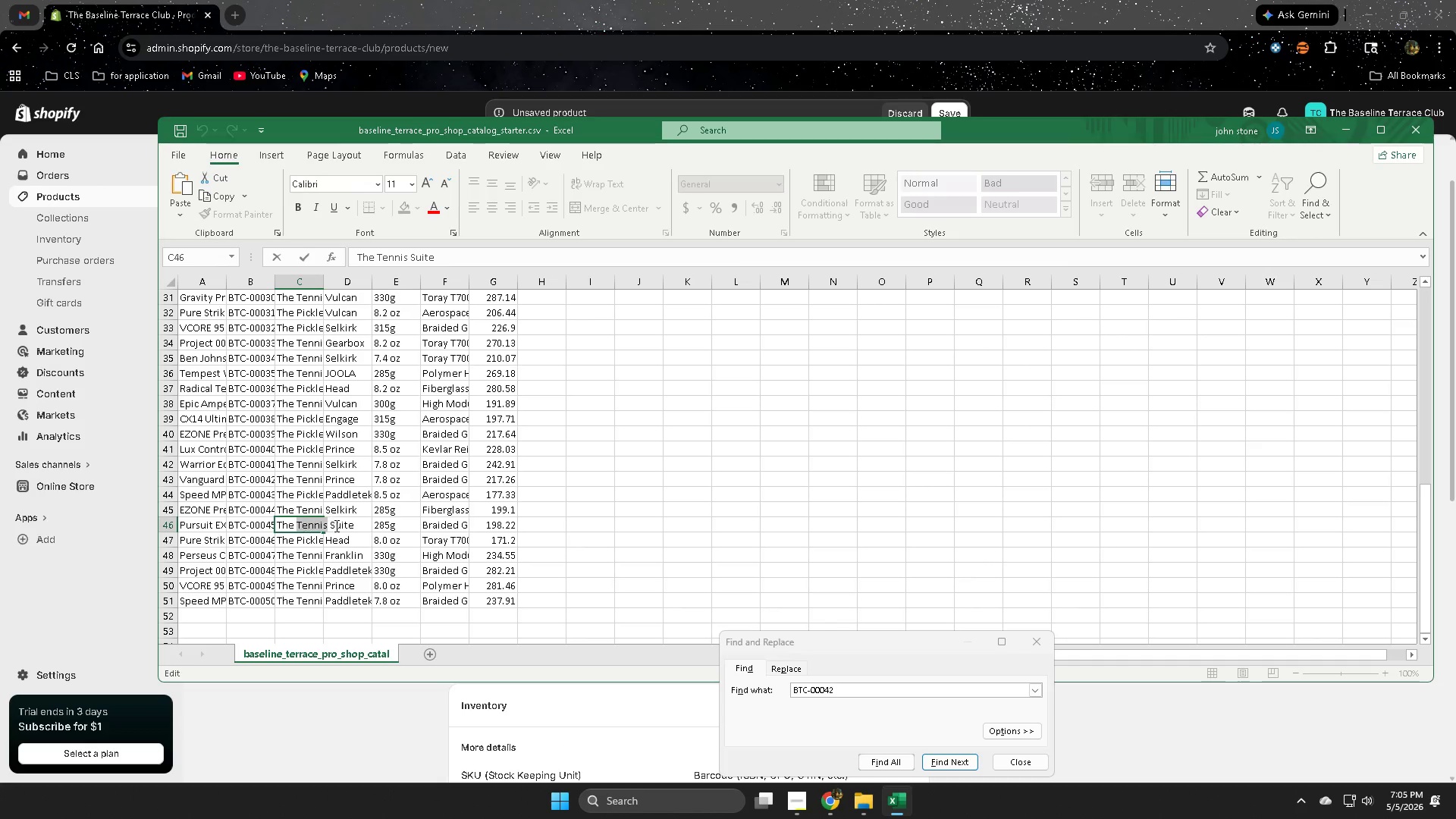 
left_click([342, 526])
 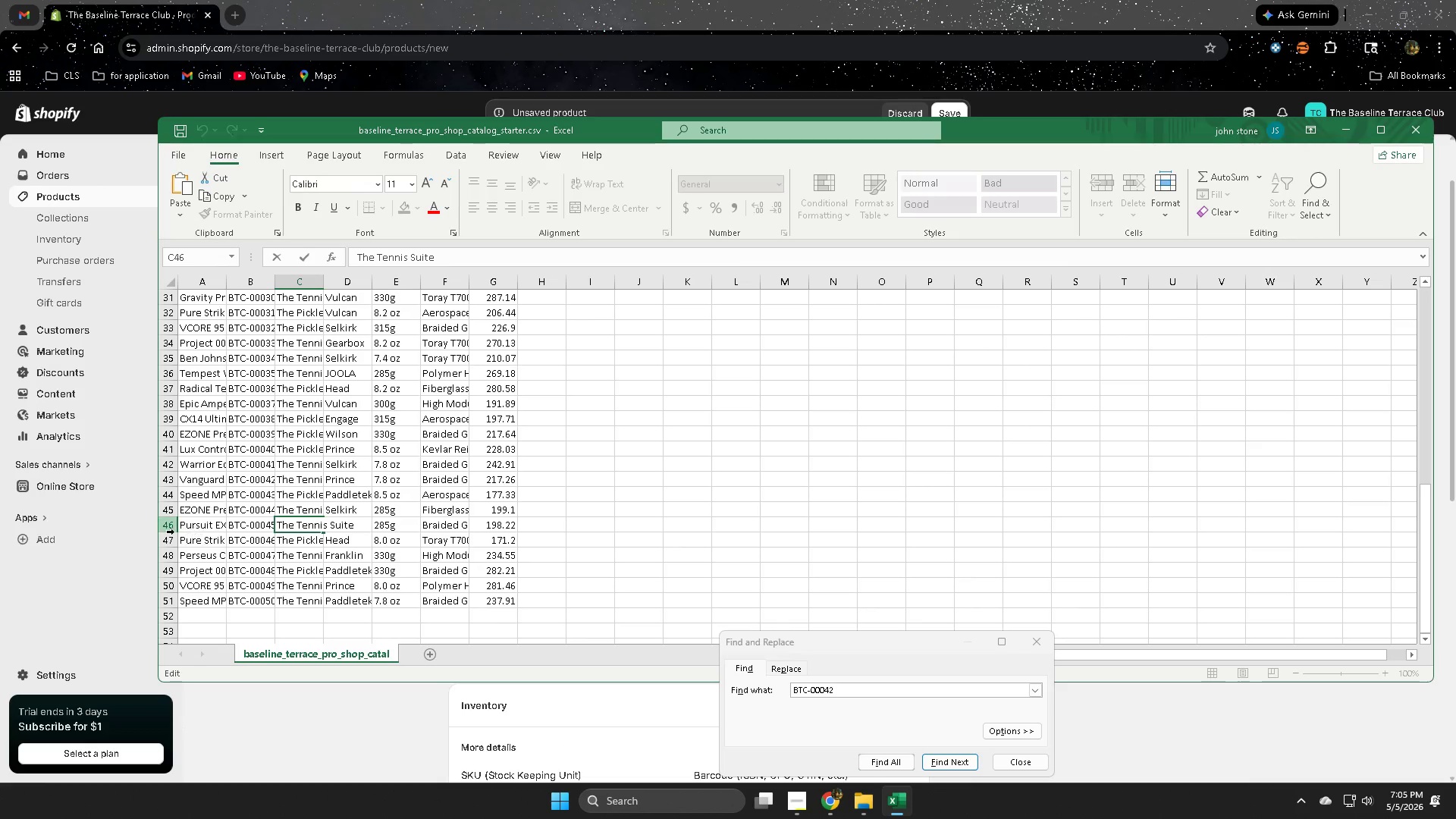 
left_click([173, 532])
 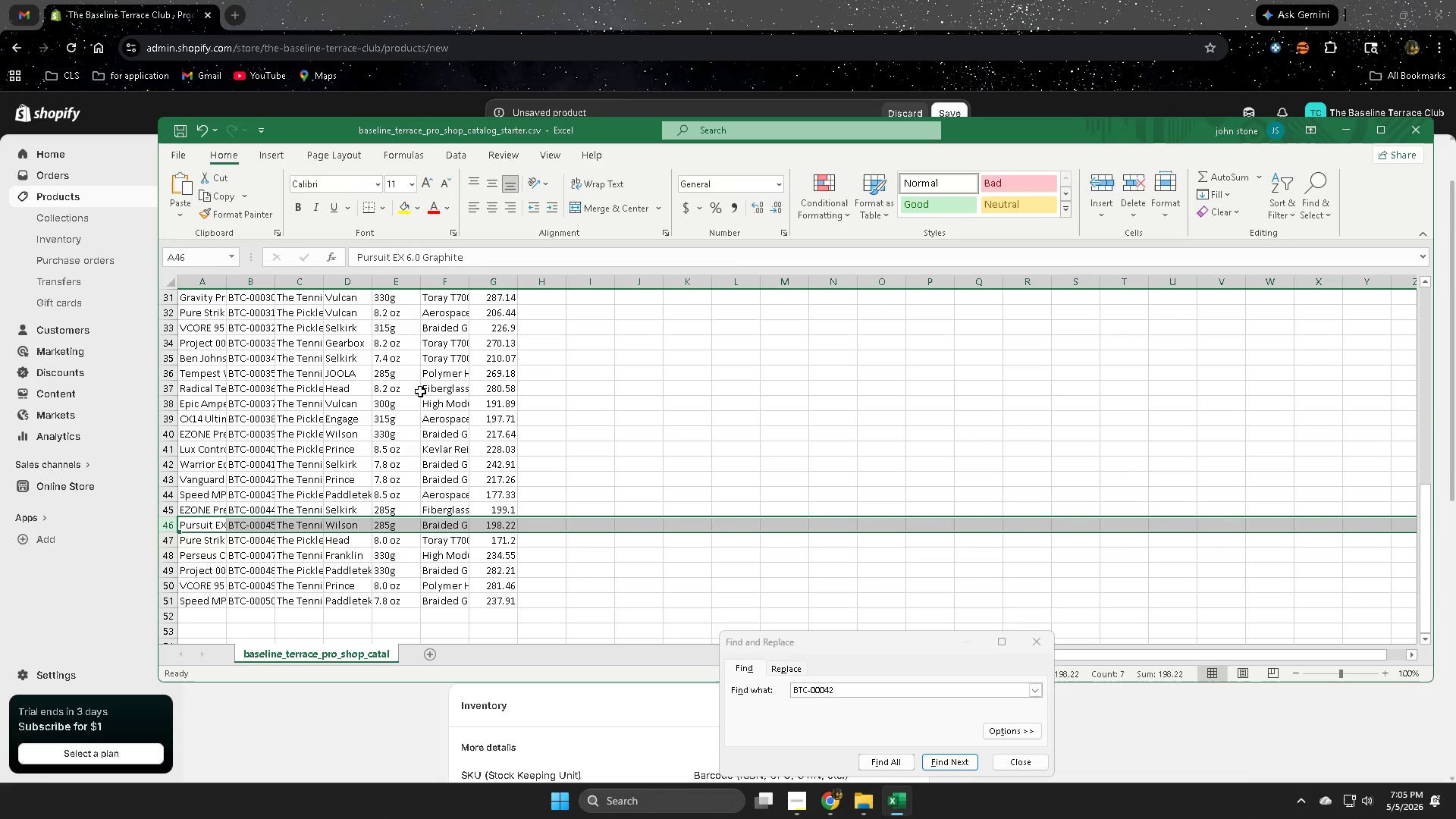 
left_click([661, 30])
 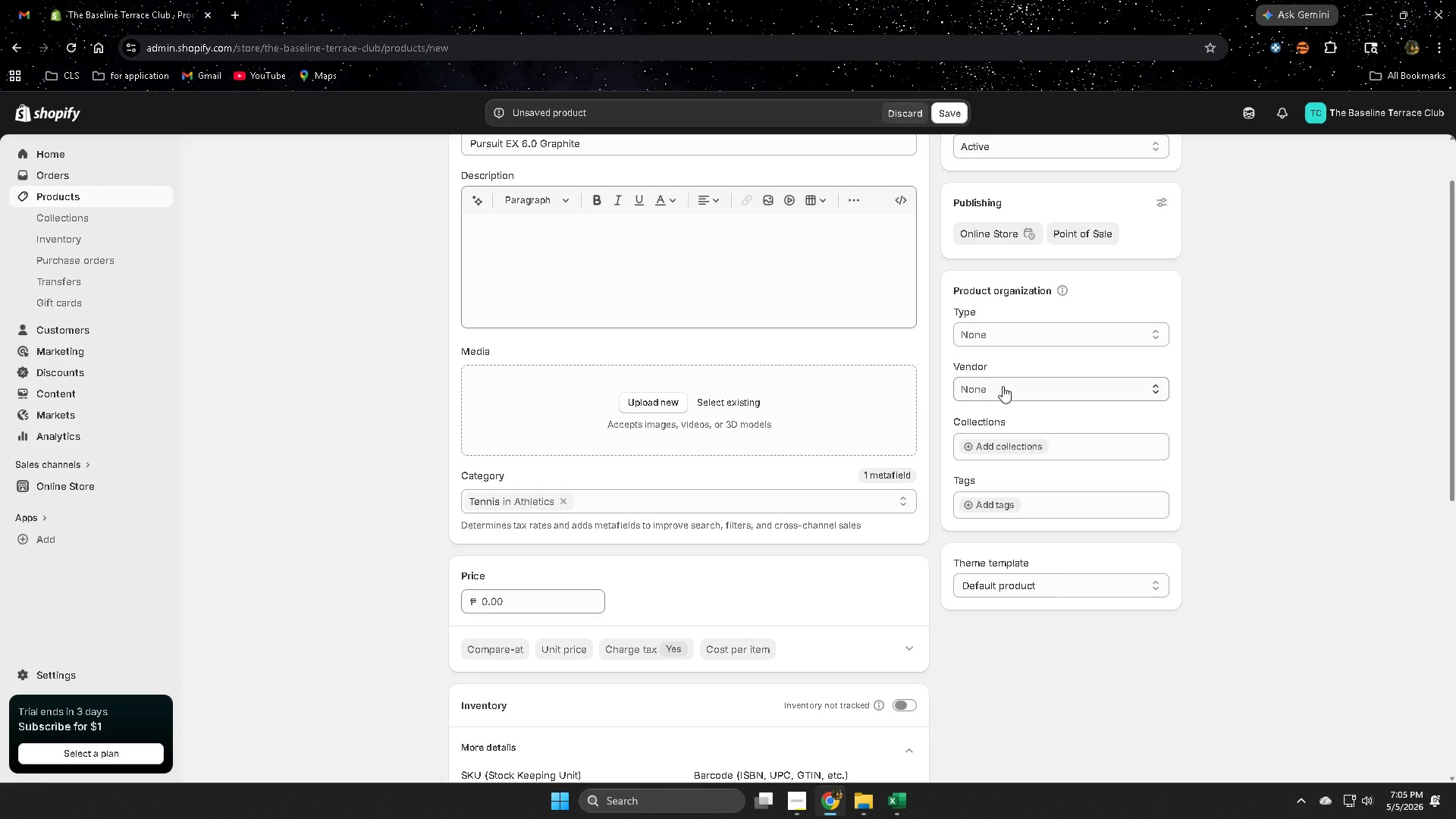 
left_click([1003, 385])
 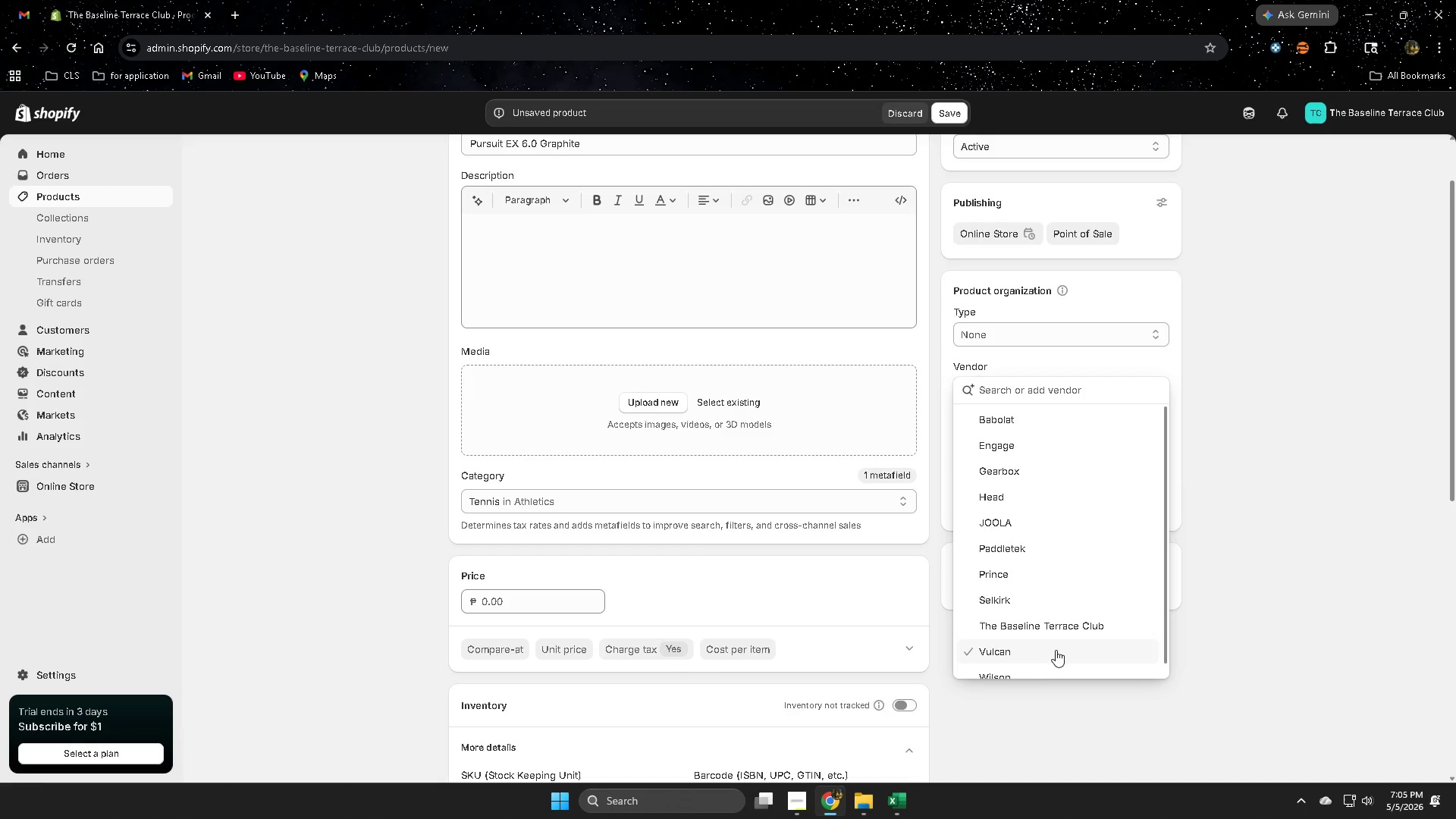 
scroll: coordinate [1045, 621], scroll_direction: down, amount: 1.0
 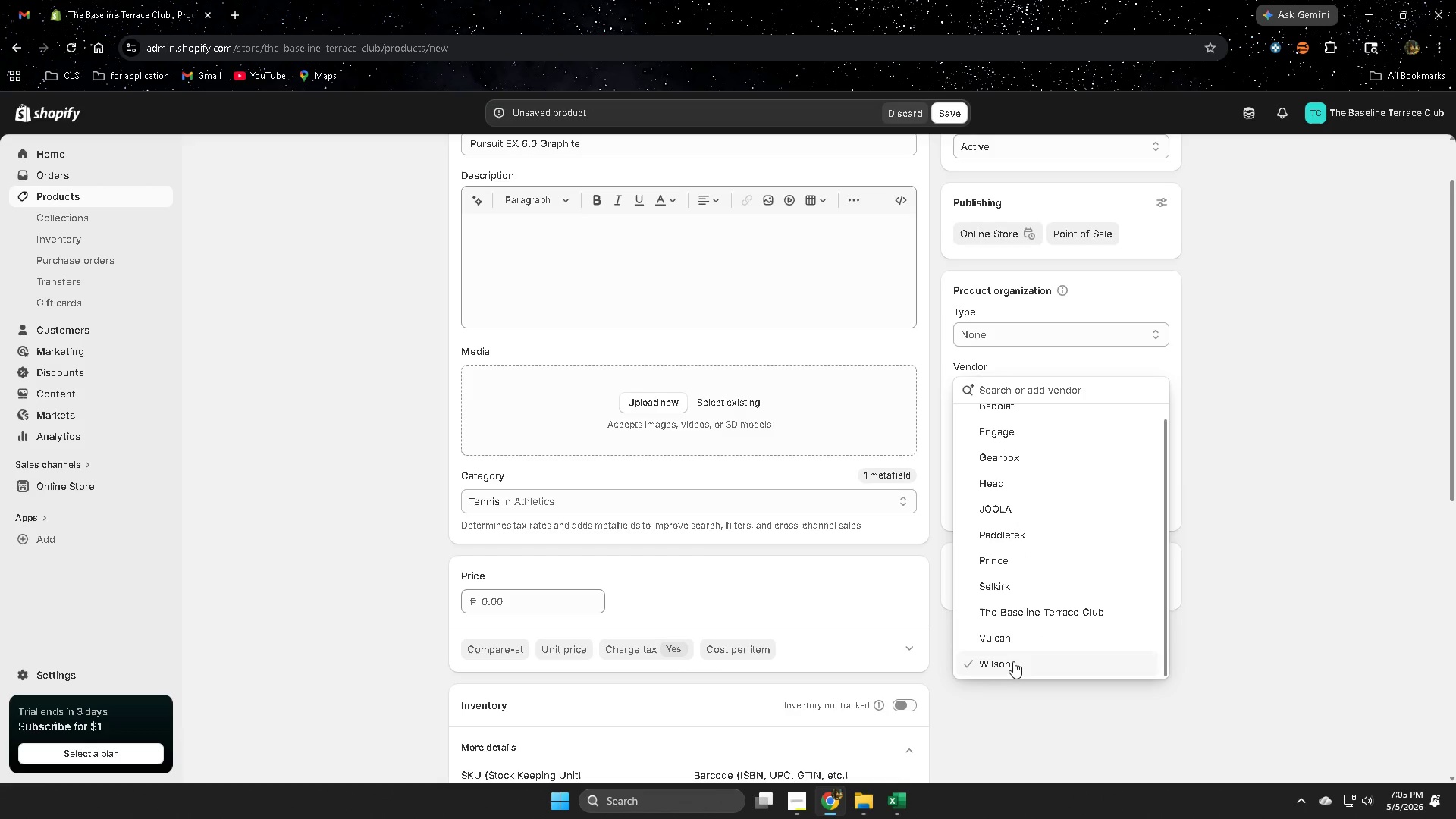 
left_click([1012, 665])
 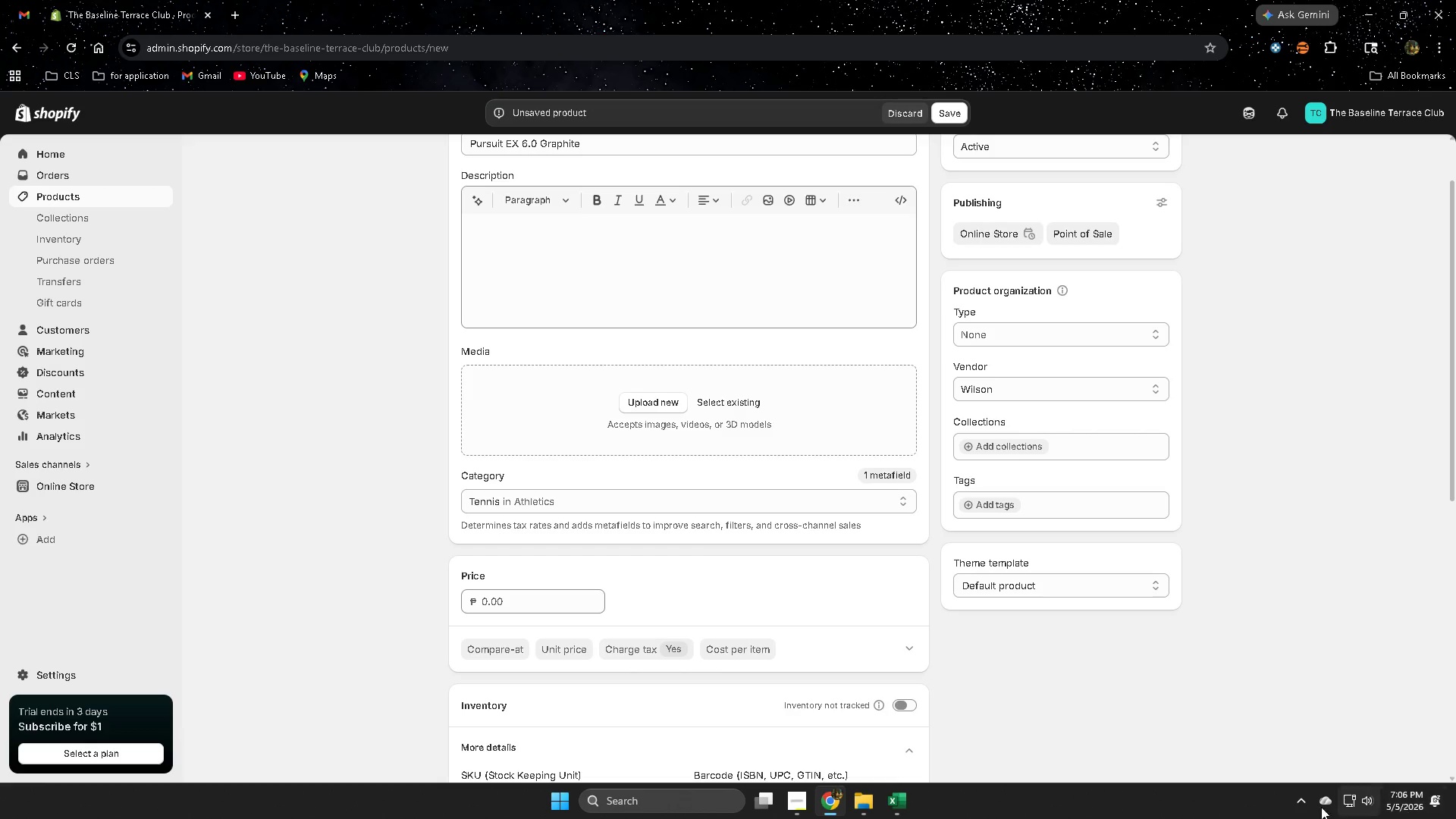 
wait(23.34)
 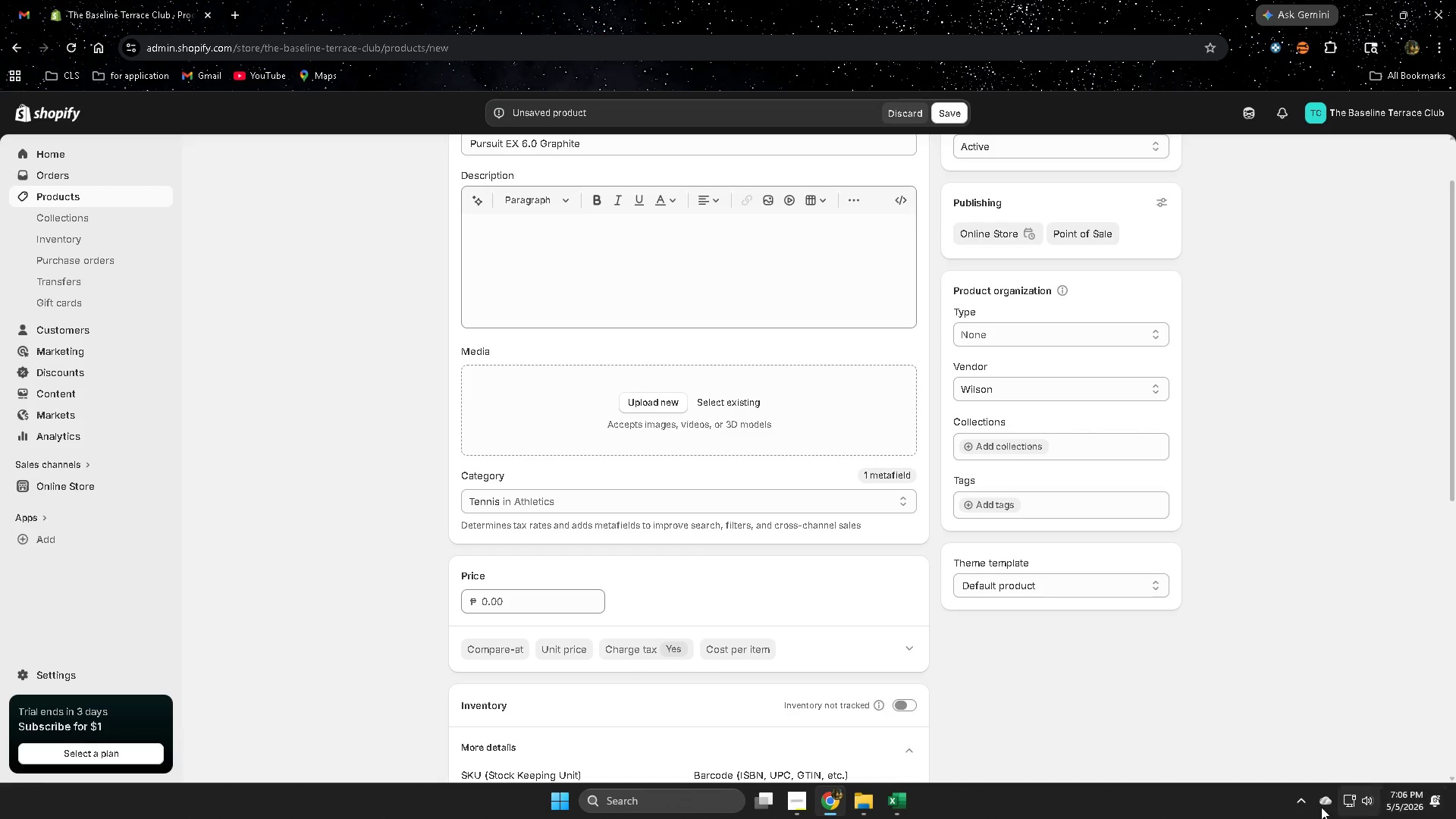 
left_click([862, 801])
 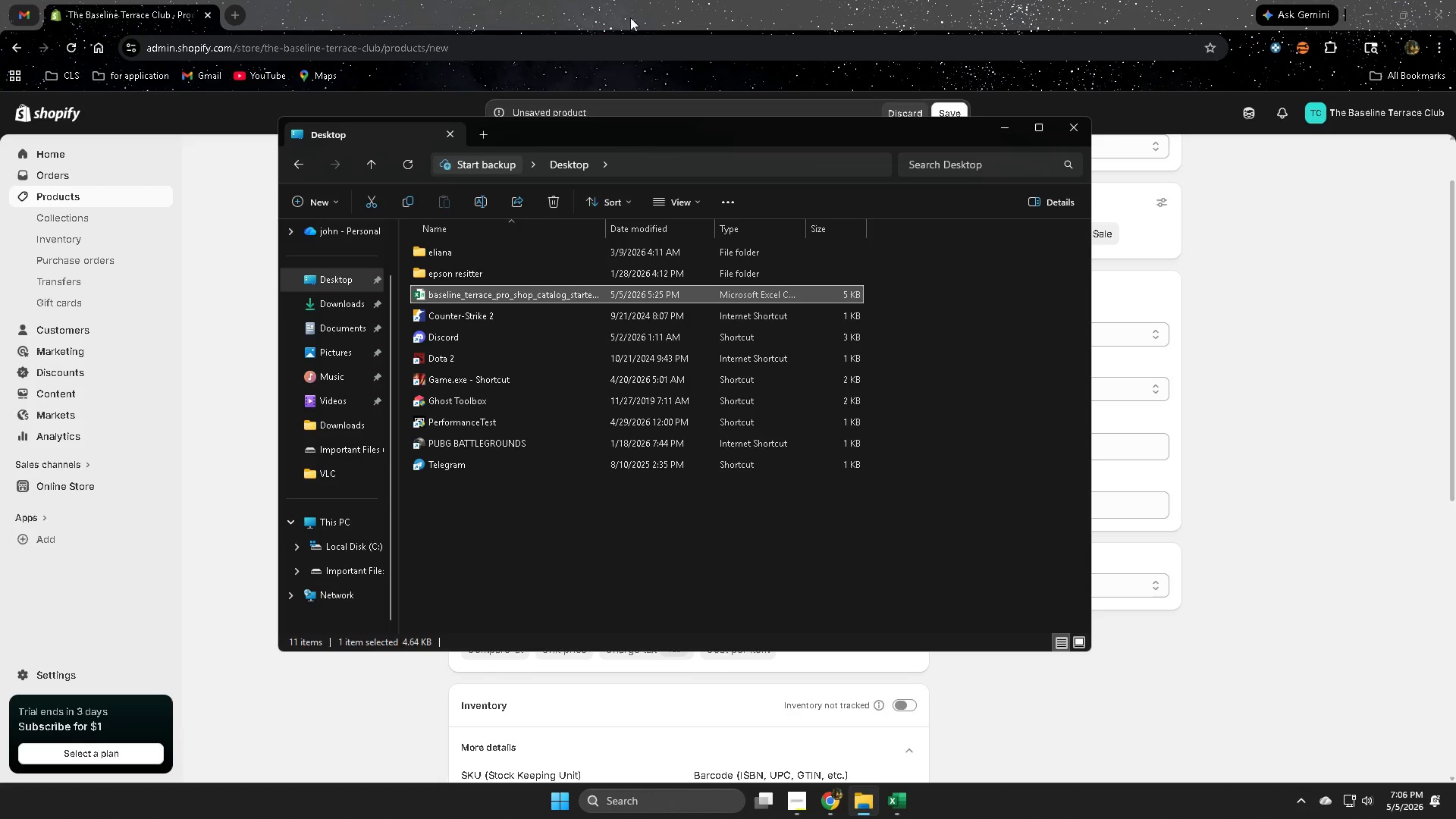 
left_click([647, 0])
 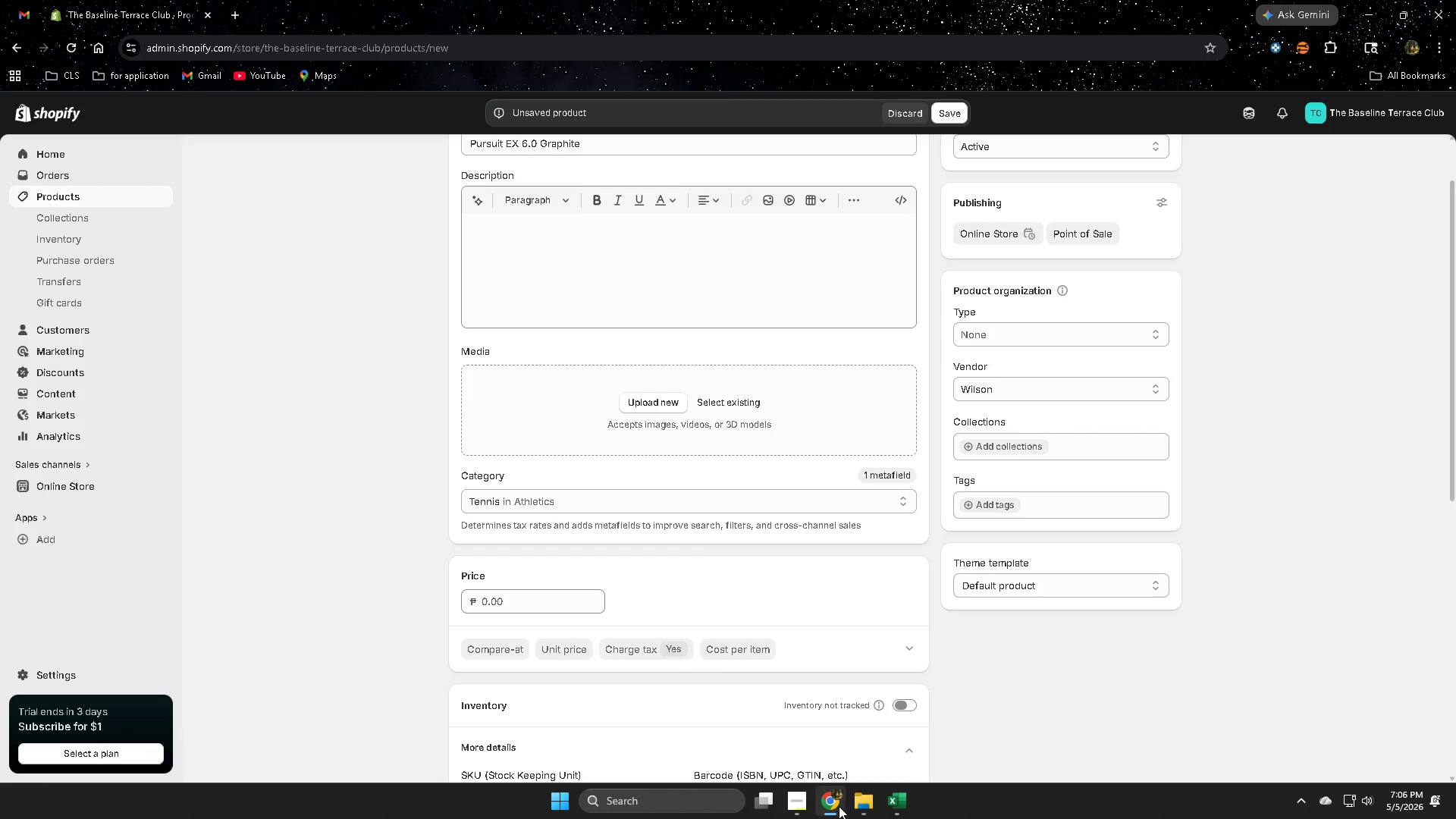 
left_click([908, 808])
 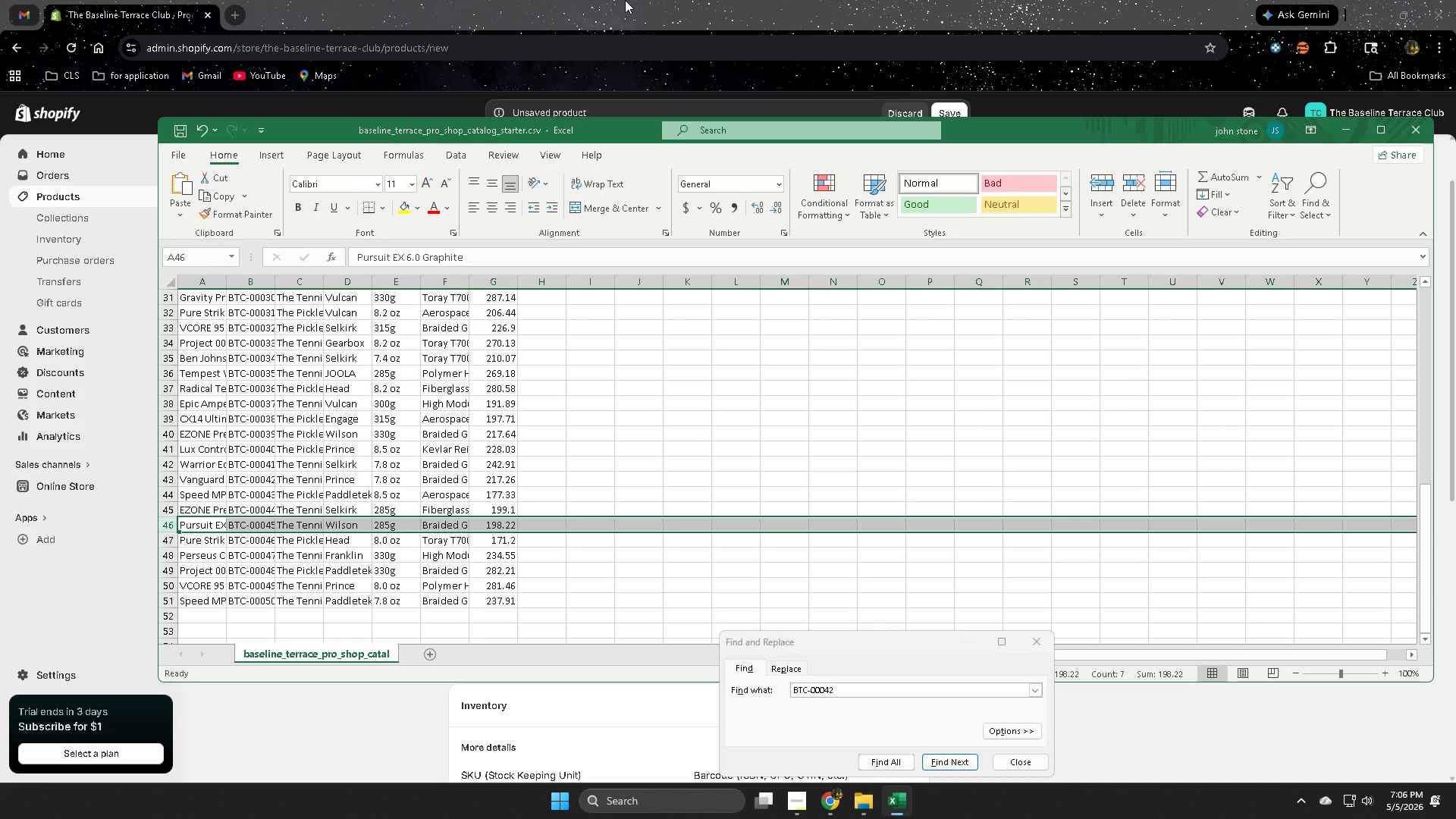 
left_click([595, 0])
 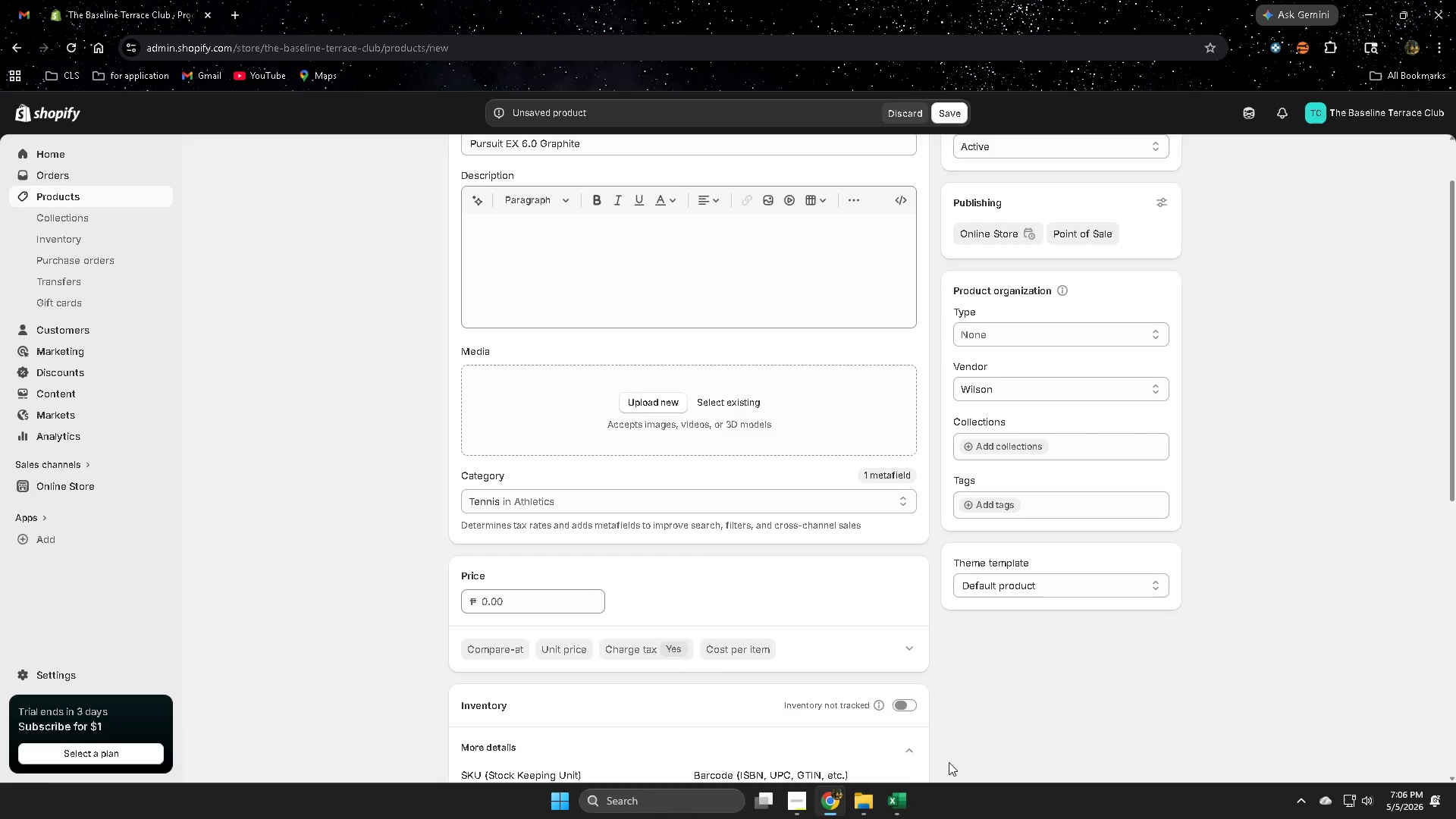 
left_click([905, 808])
 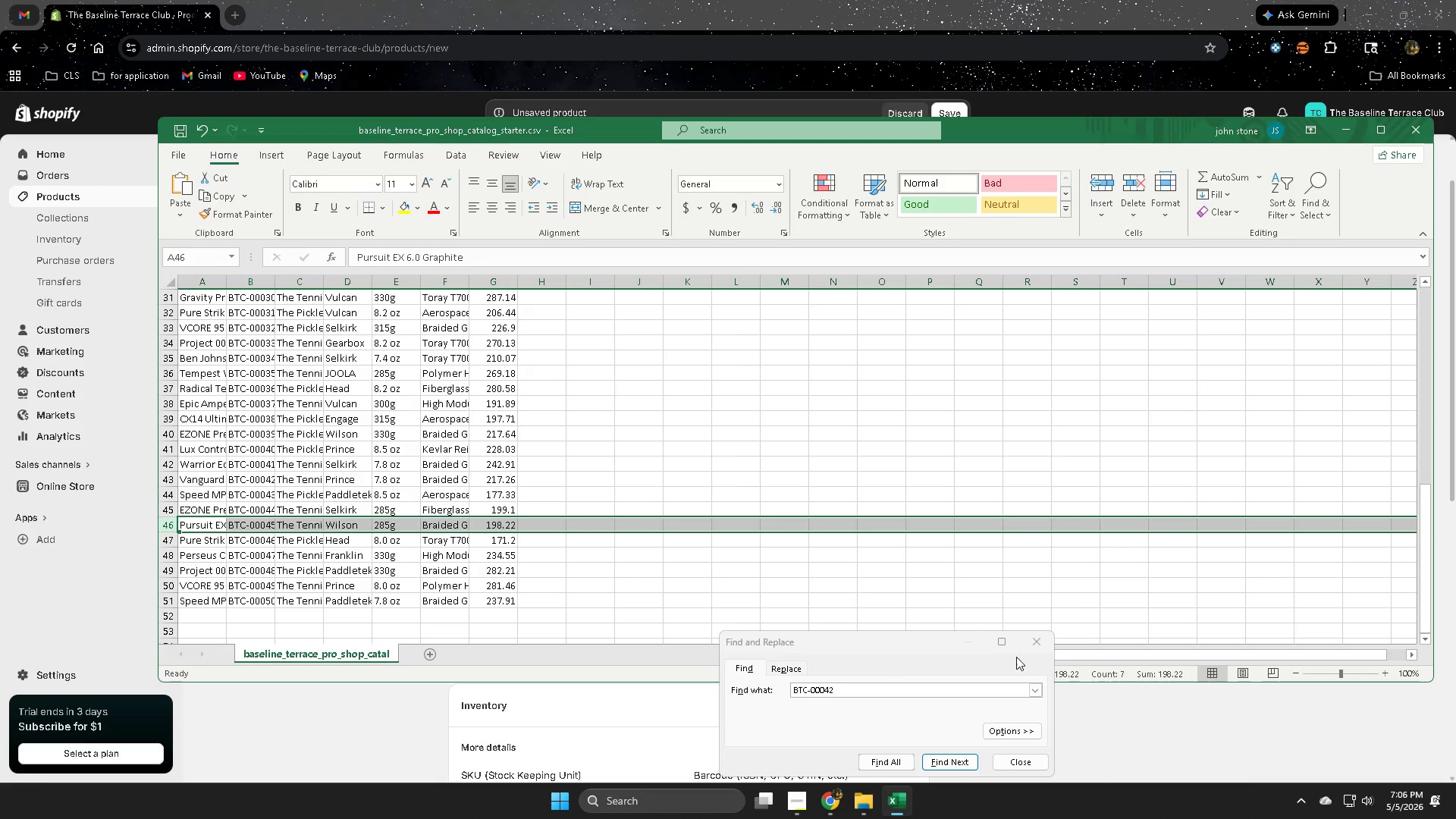 
left_click([1039, 645])
 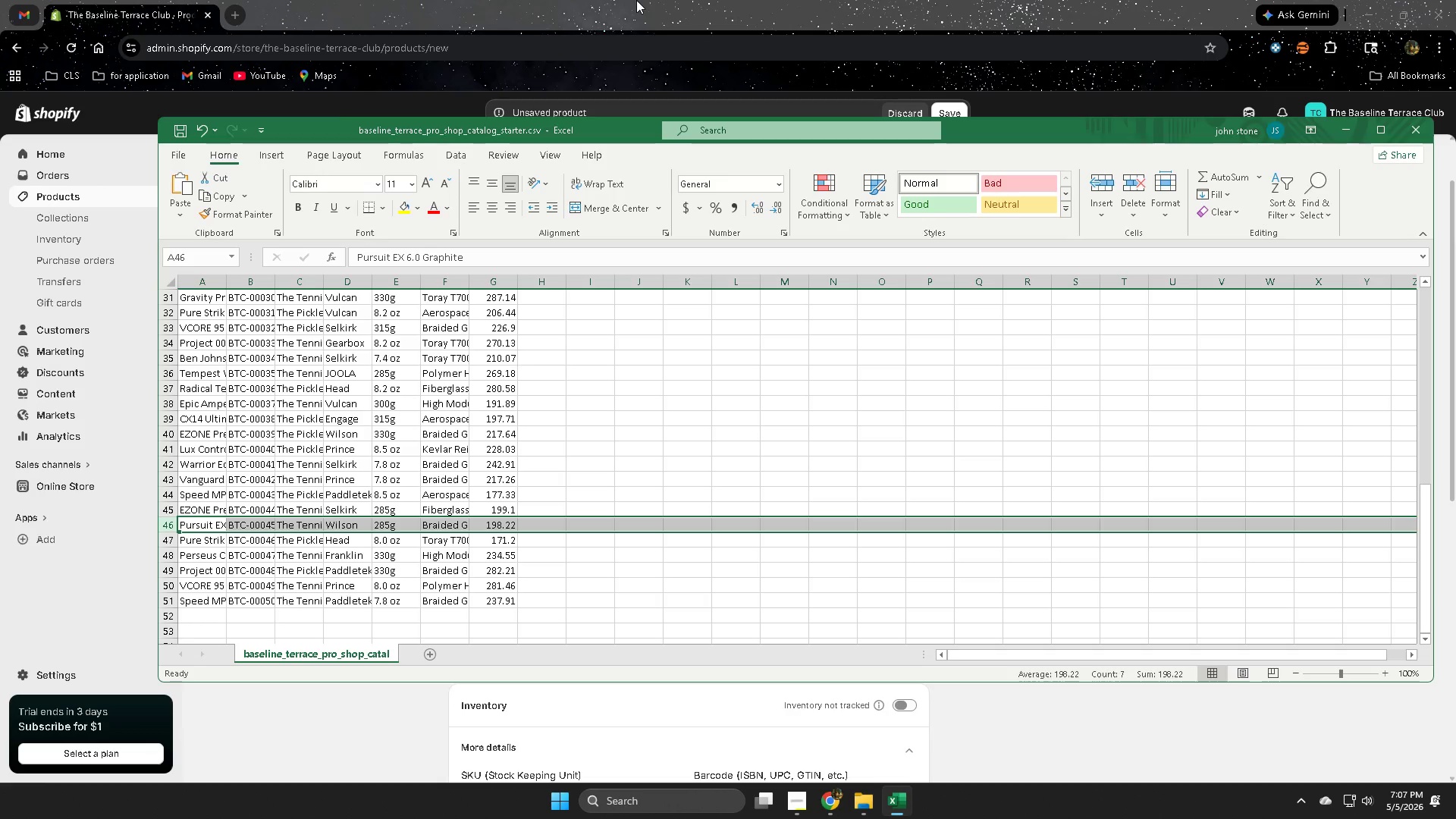 
wait(57.69)
 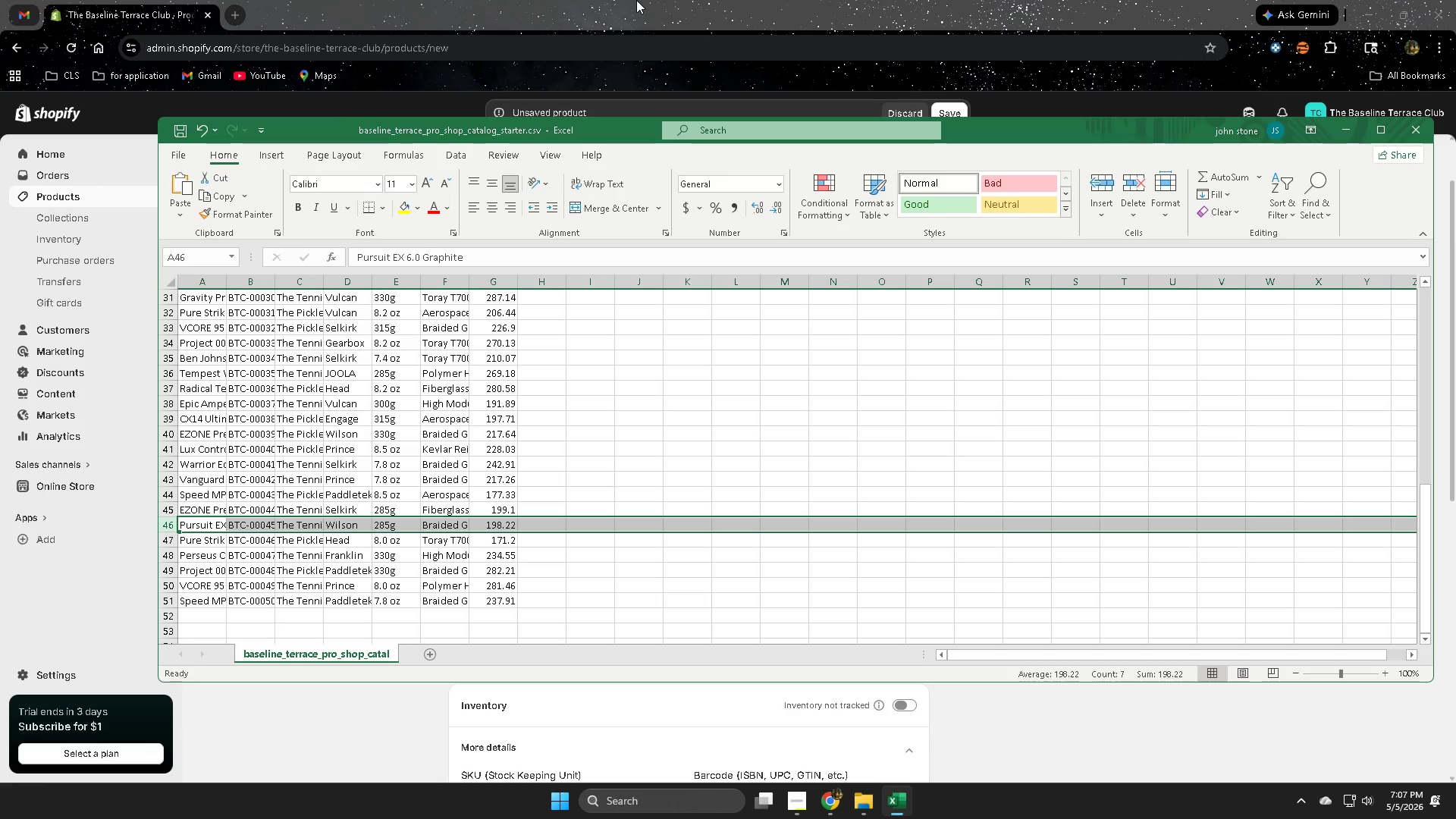 
left_click([526, 3])
 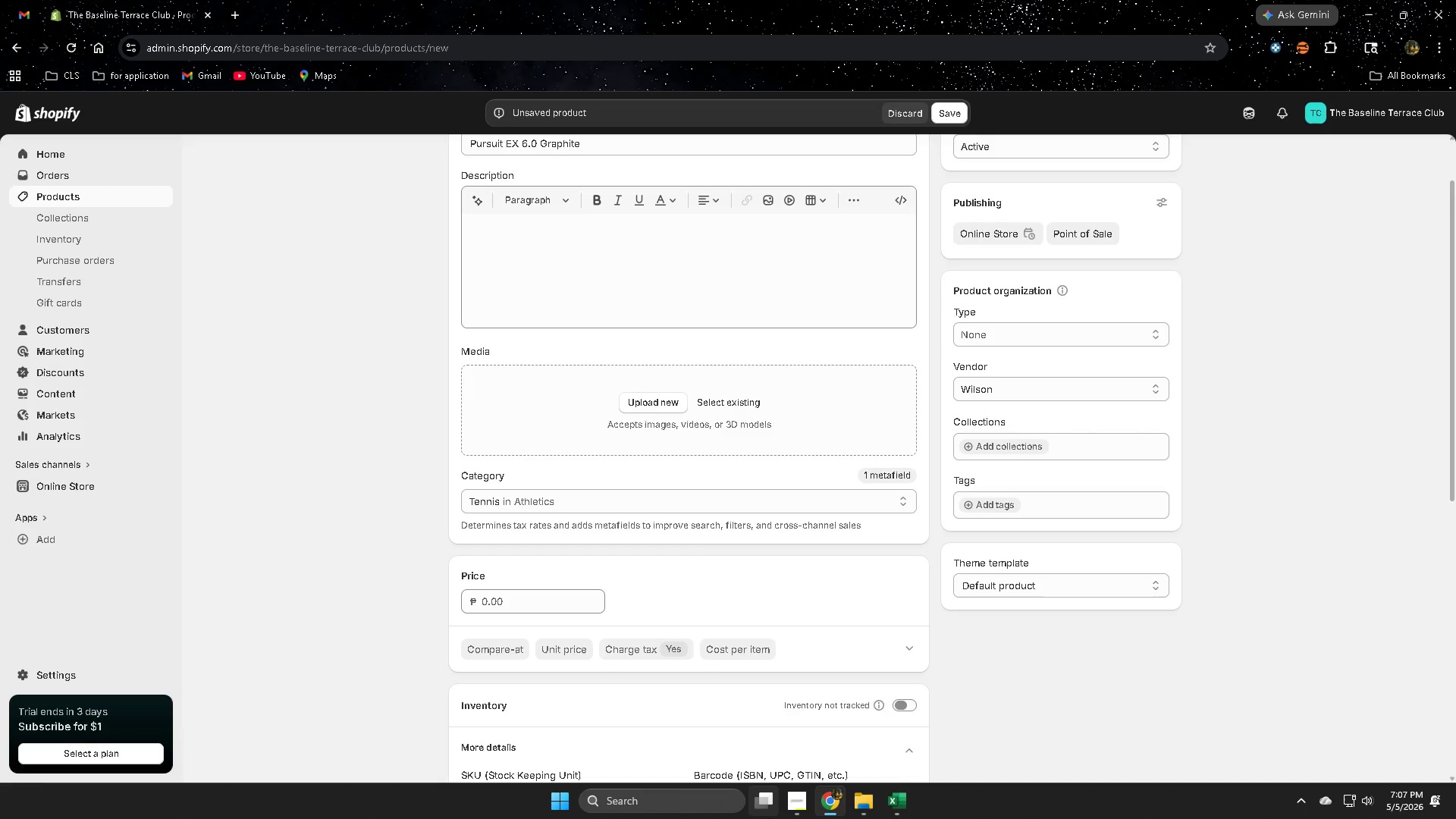 
left_click([899, 805])
 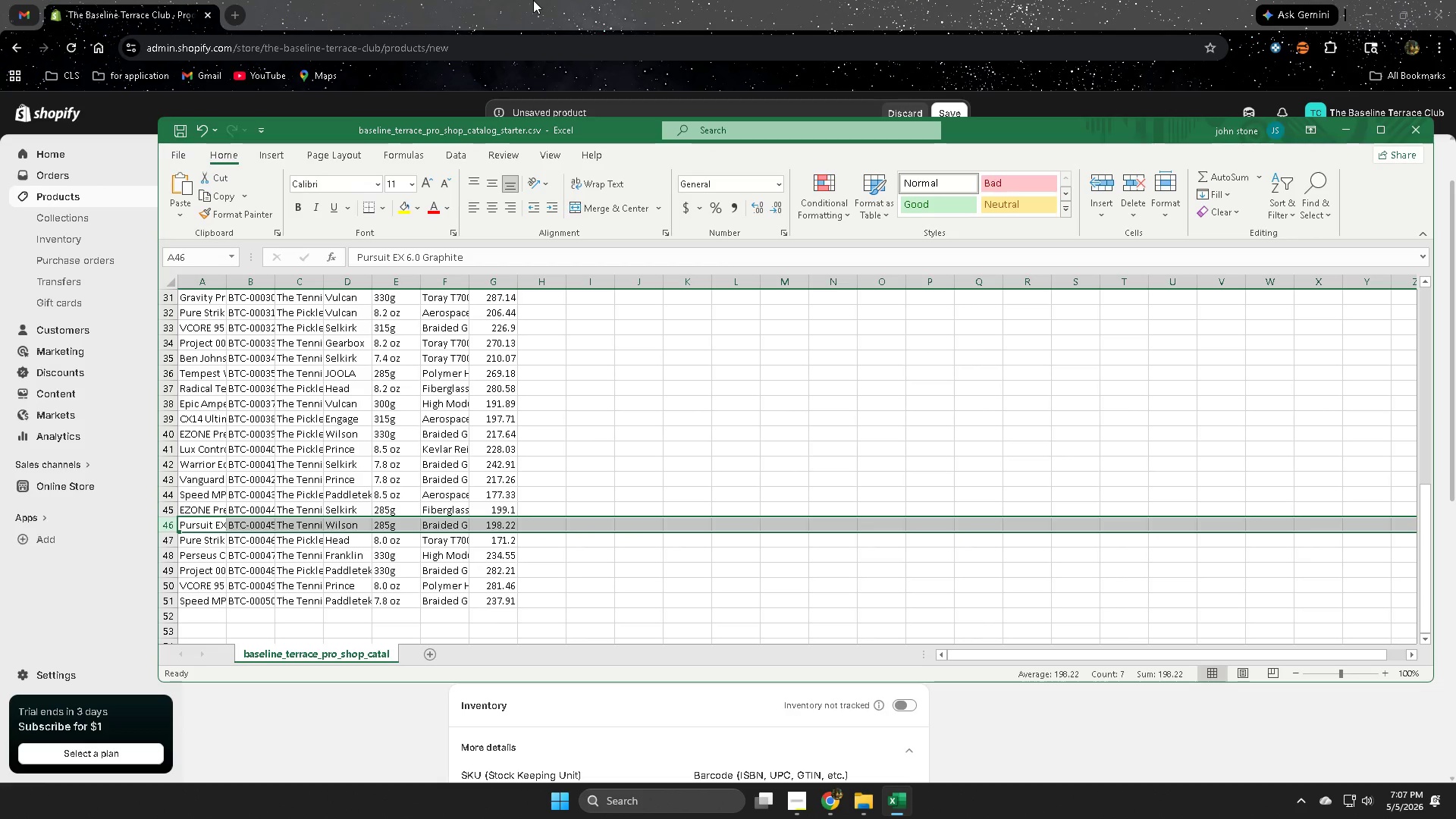 
left_click([802, 802])